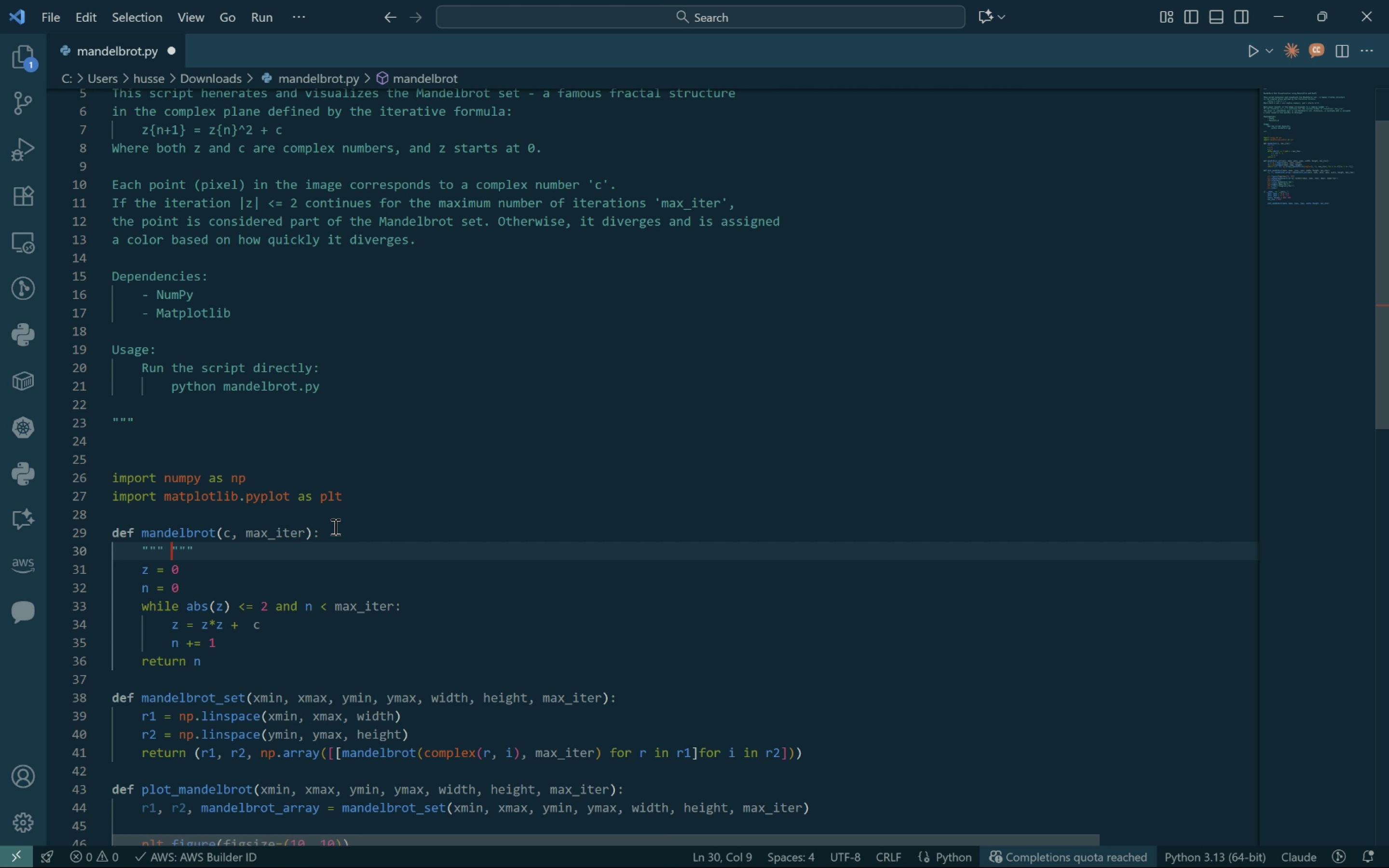 
hold_key(key=ShiftLeft, duration=1.52)
 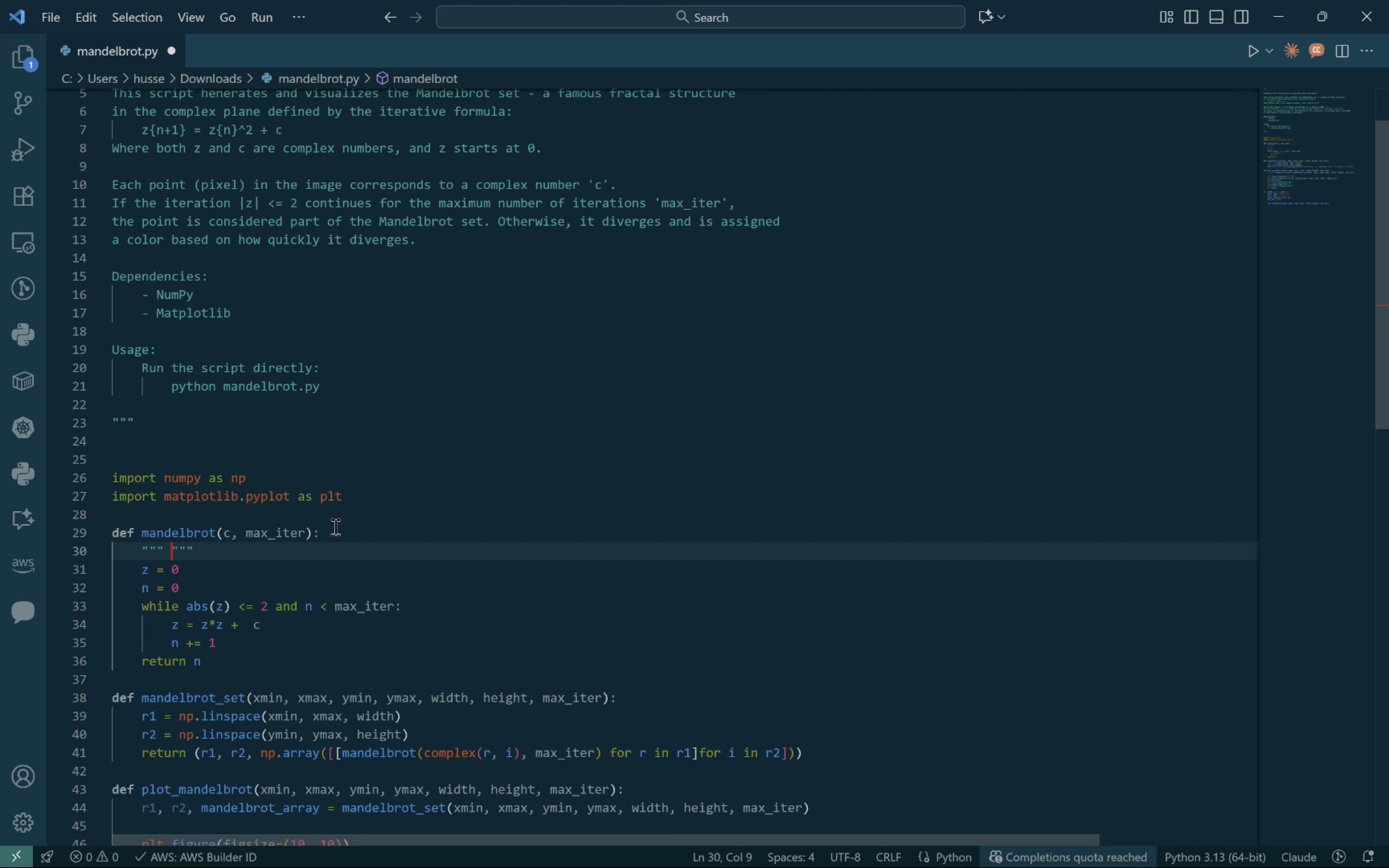 
hold_key(key=ShiftLeft, duration=1.5)
 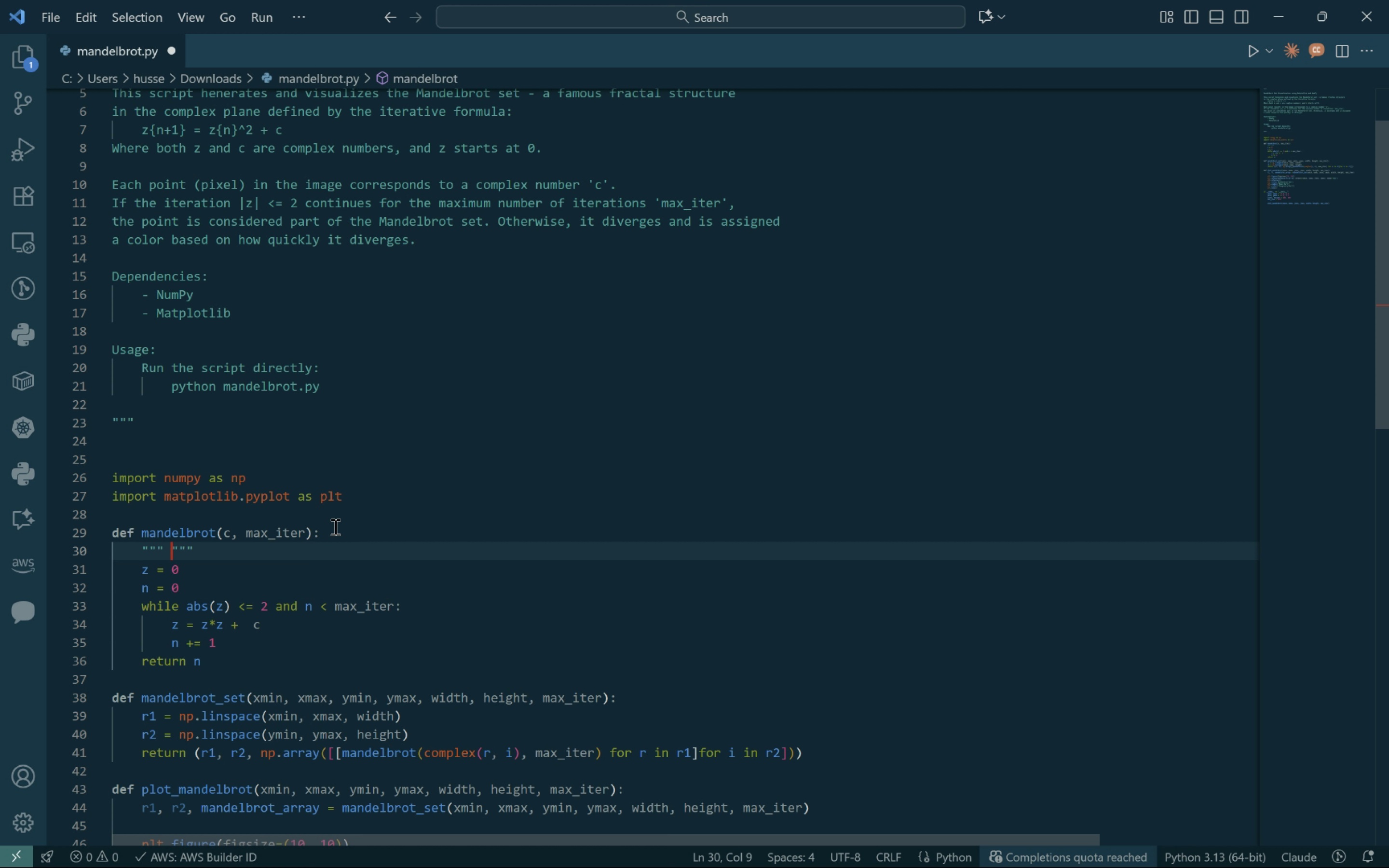 
hold_key(key=ShiftLeft, duration=1.5)
 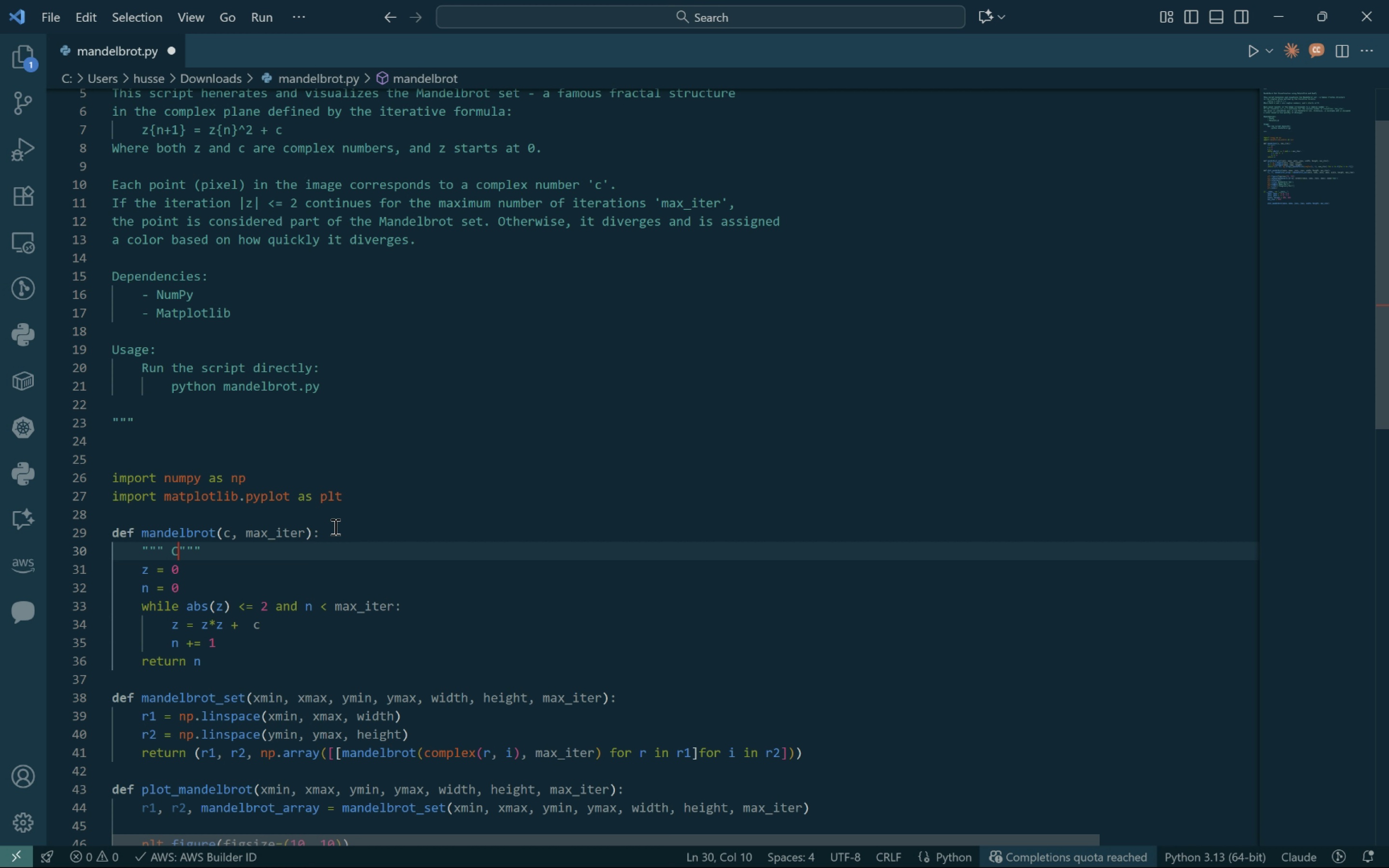 
type(Com[p)
key(Backspace)
key(Backspace)
type(putes number of iters required for x to diverge beyond threshold |z| > 2, up to maximum of 'max_iter' iterations )
 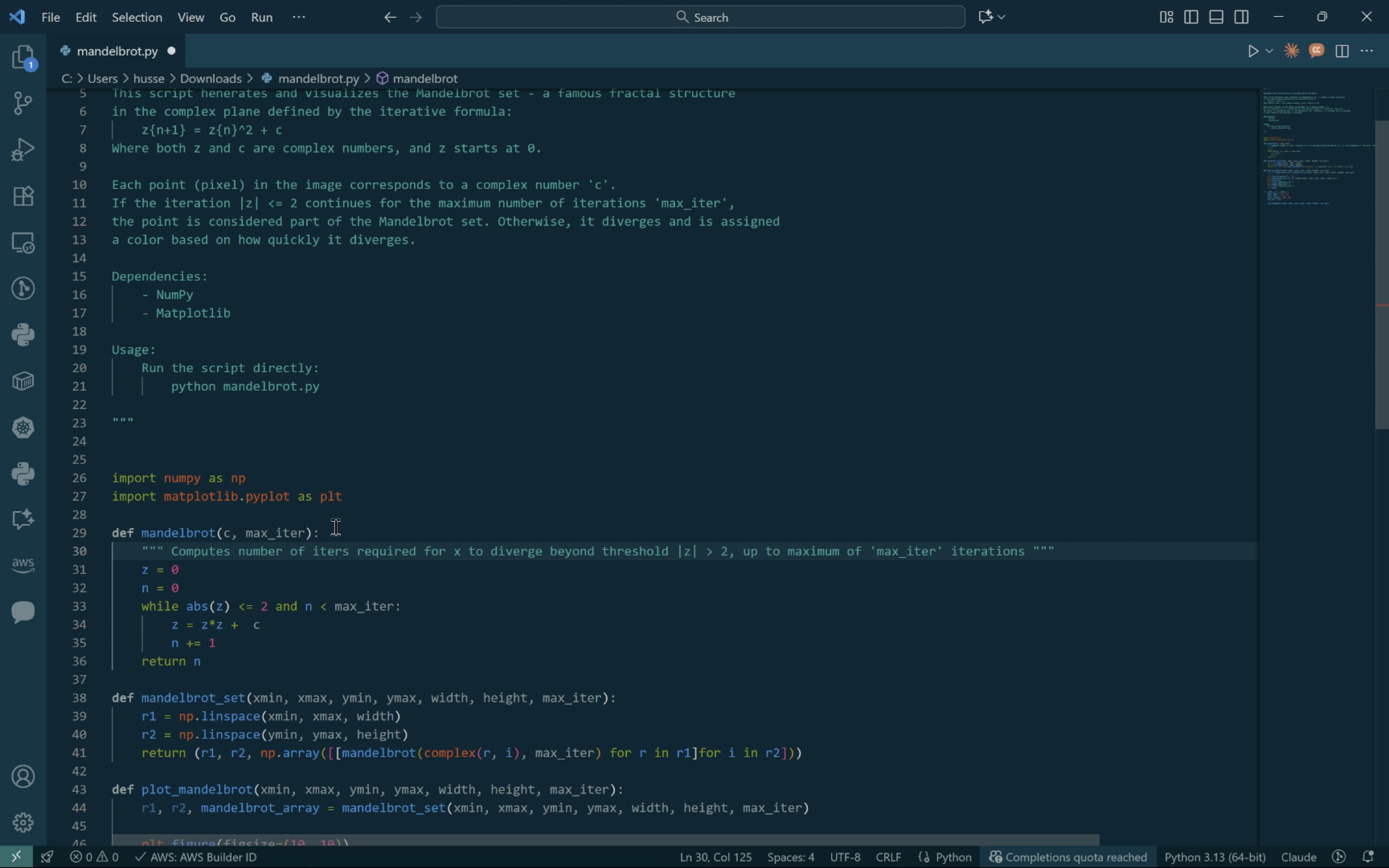 
left_click([621, 577])
 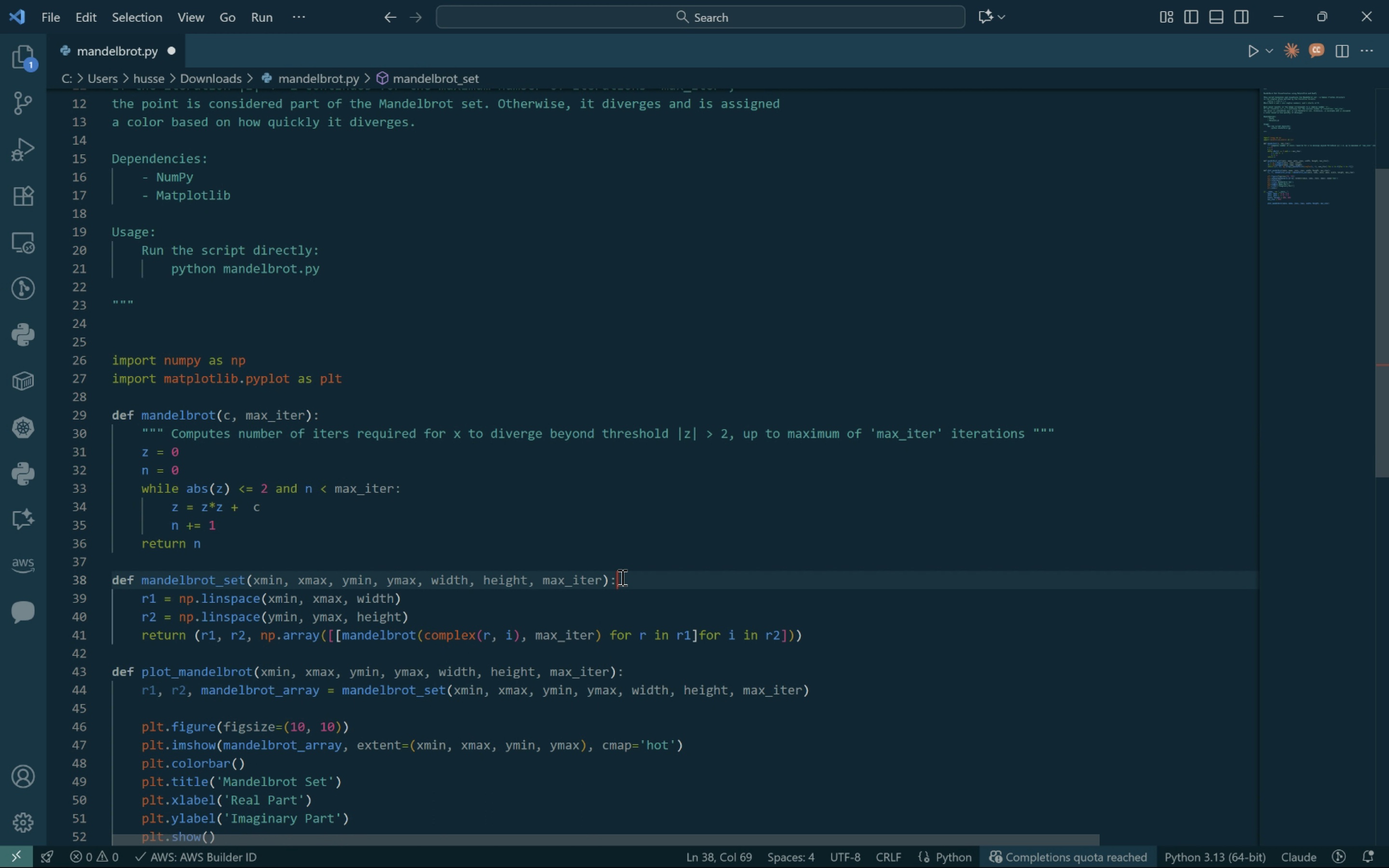 
key(Enter)
 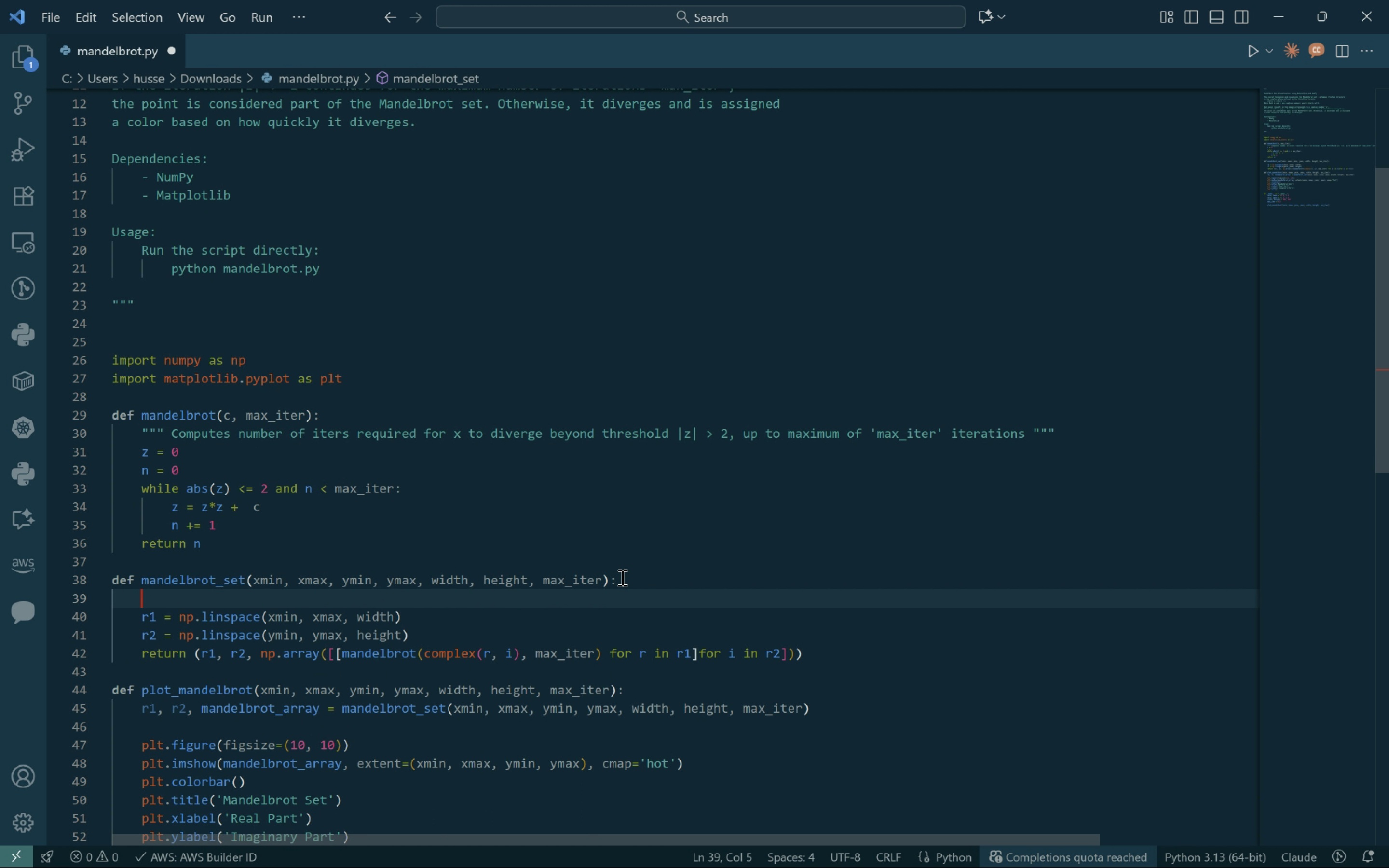 
type(""" Generates a 2D array of Mandelbrot iteration)
 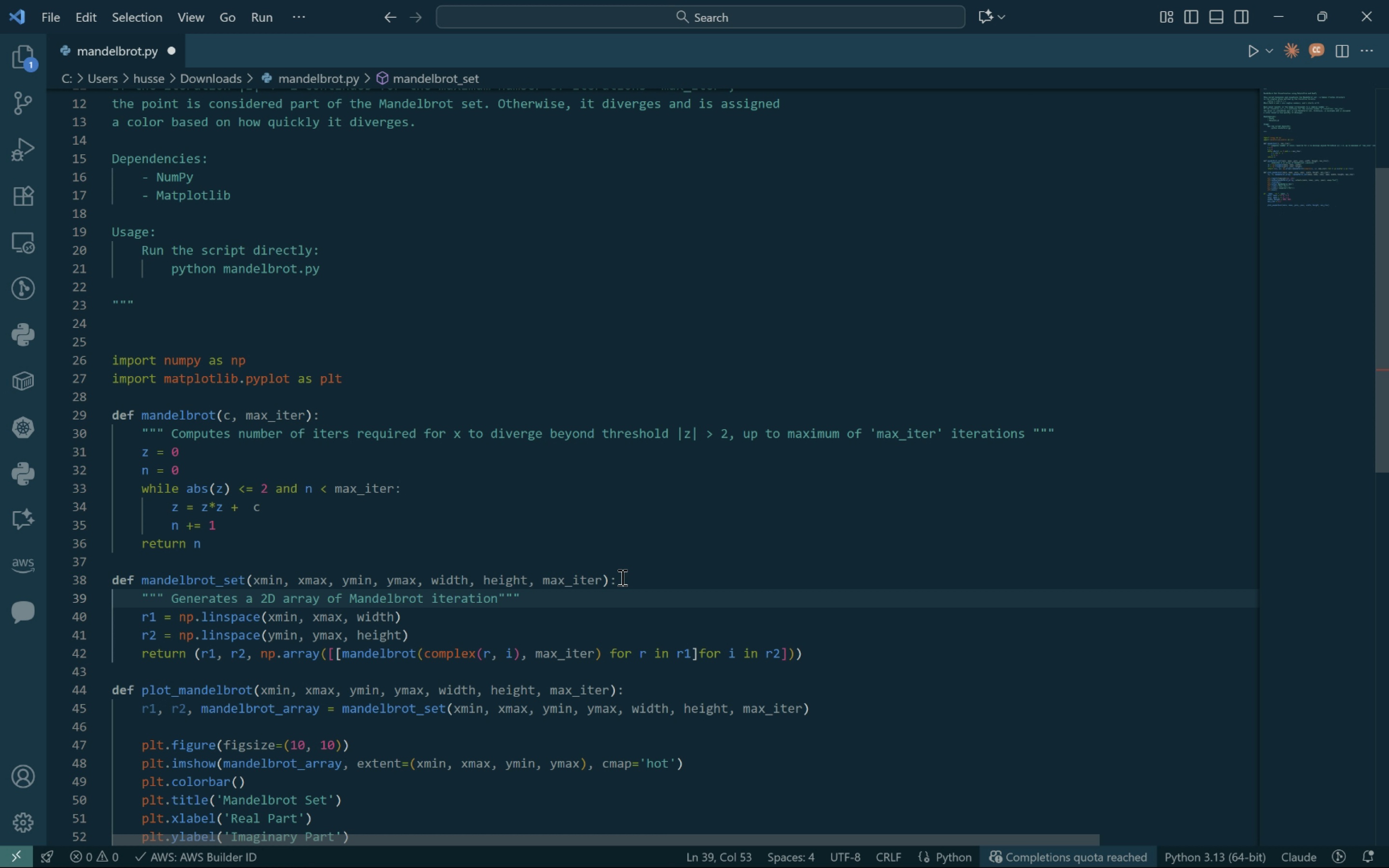 
type( counts for a di)
key(Backspace)
key(Backspace)
type(given region in the complex plane )
 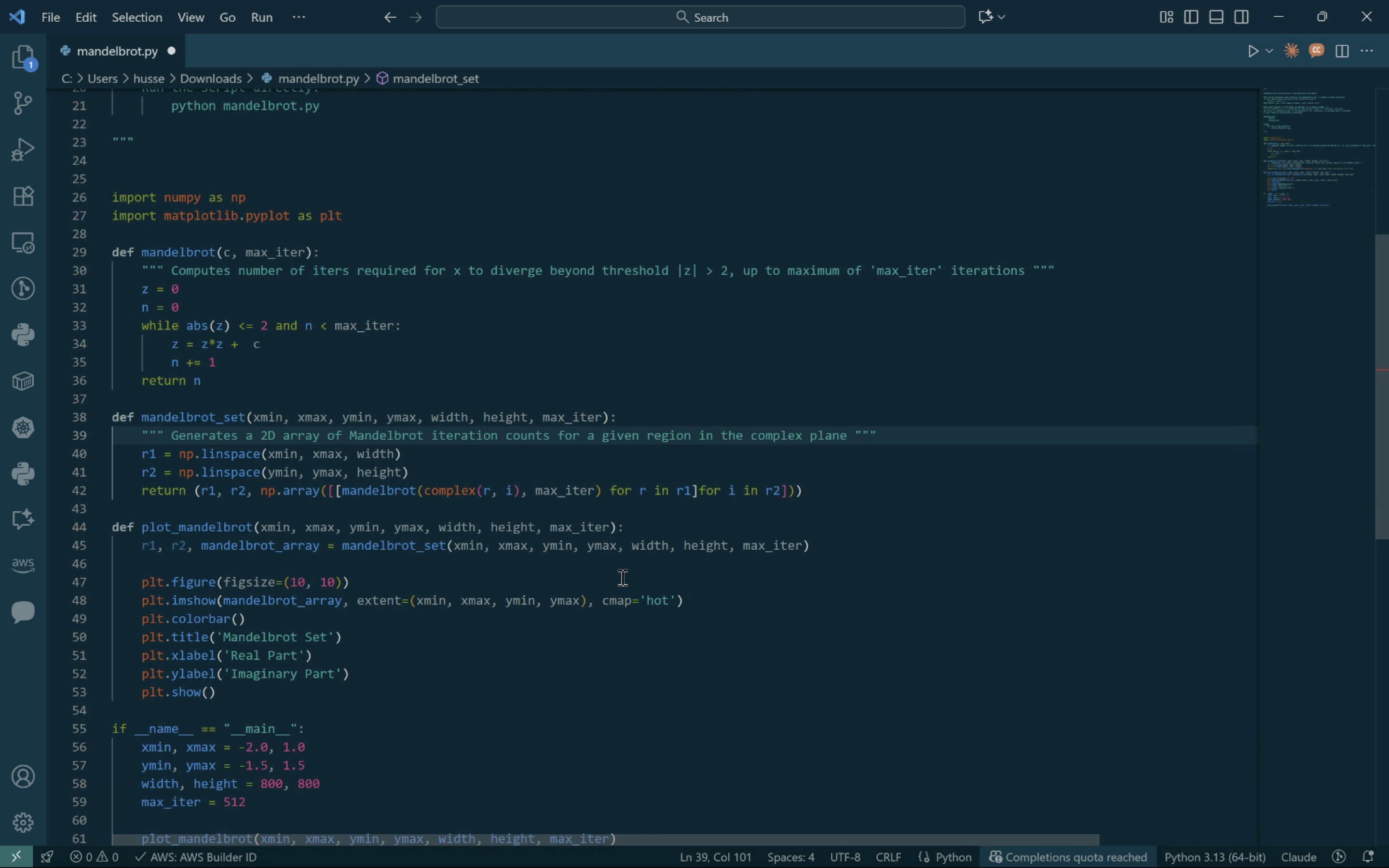 
wait(6.42)
 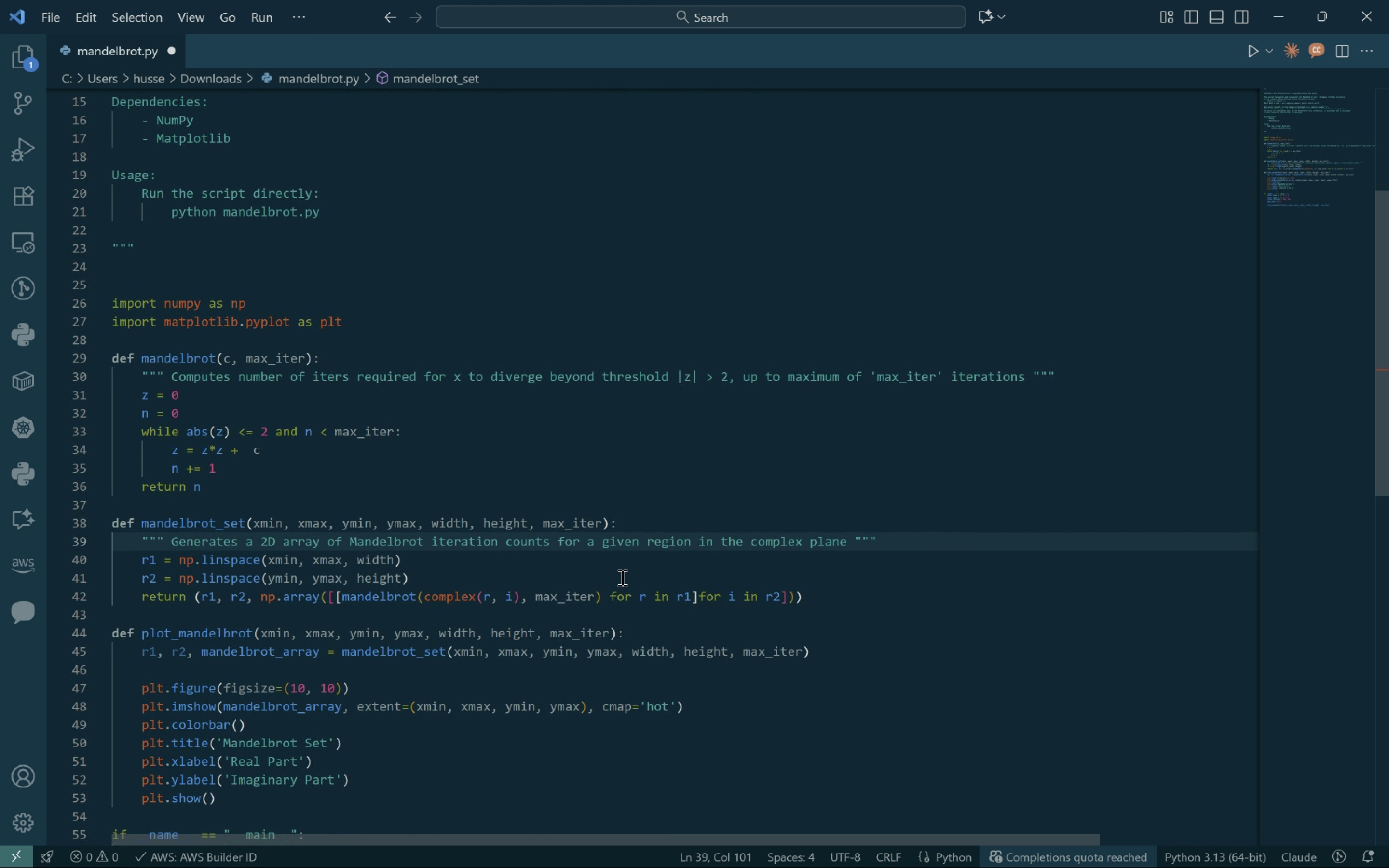 
left_click([640, 524])
 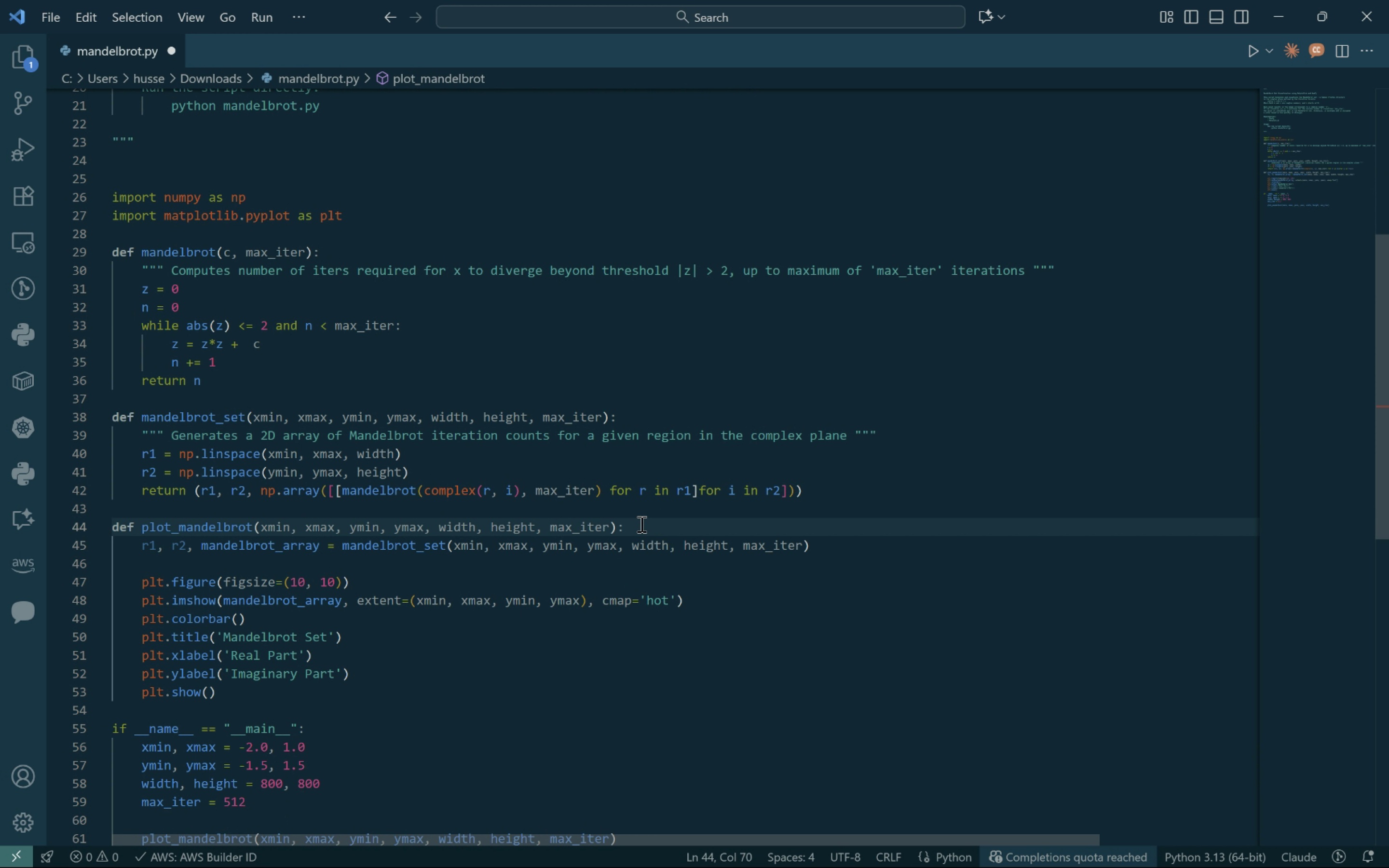 
key(Enter)
 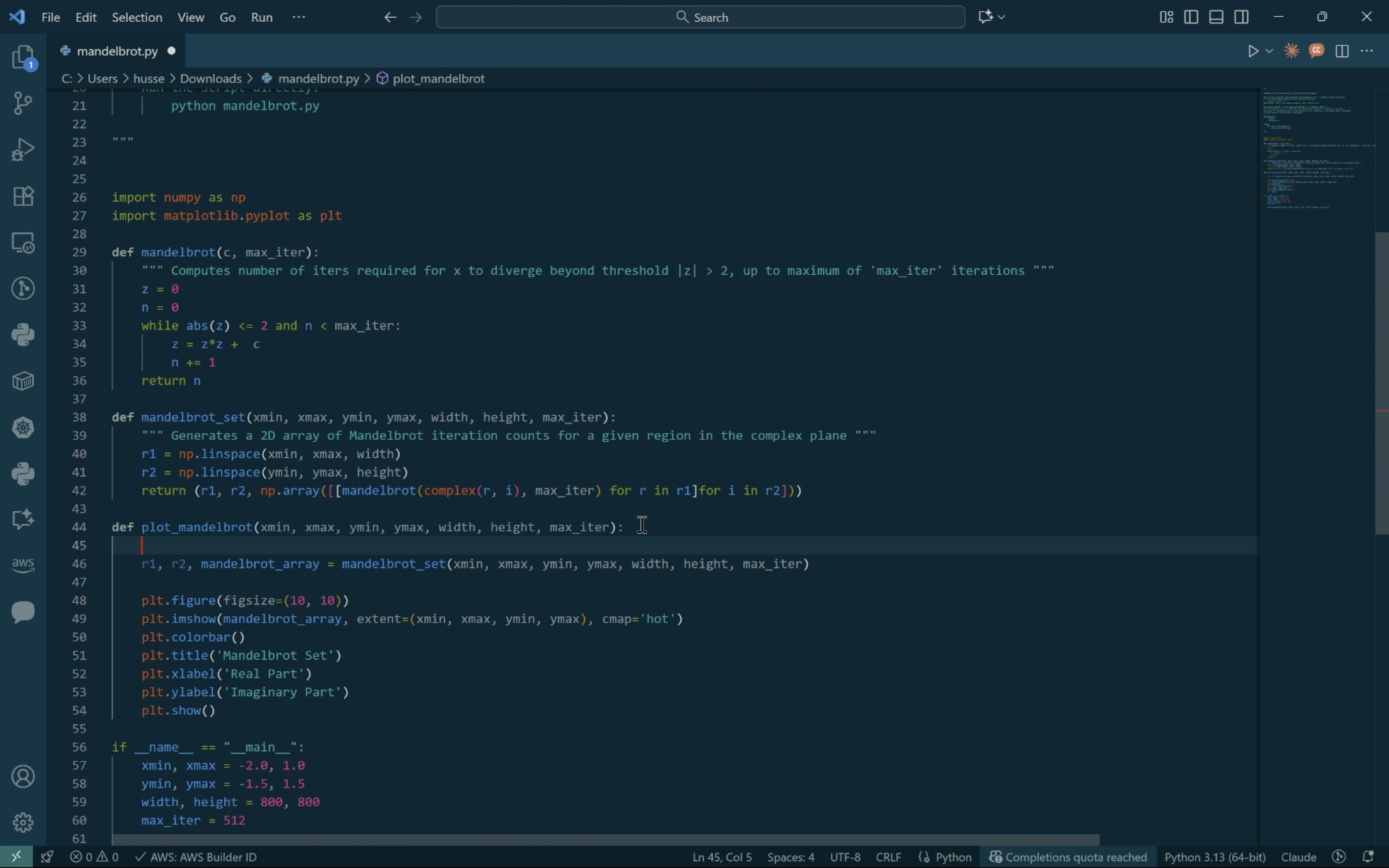 
type(""" Plor)
key(Backspace)
type(ts the Mandelbrto)
key(Backspace)
key(Backspace)
type(ot set )
 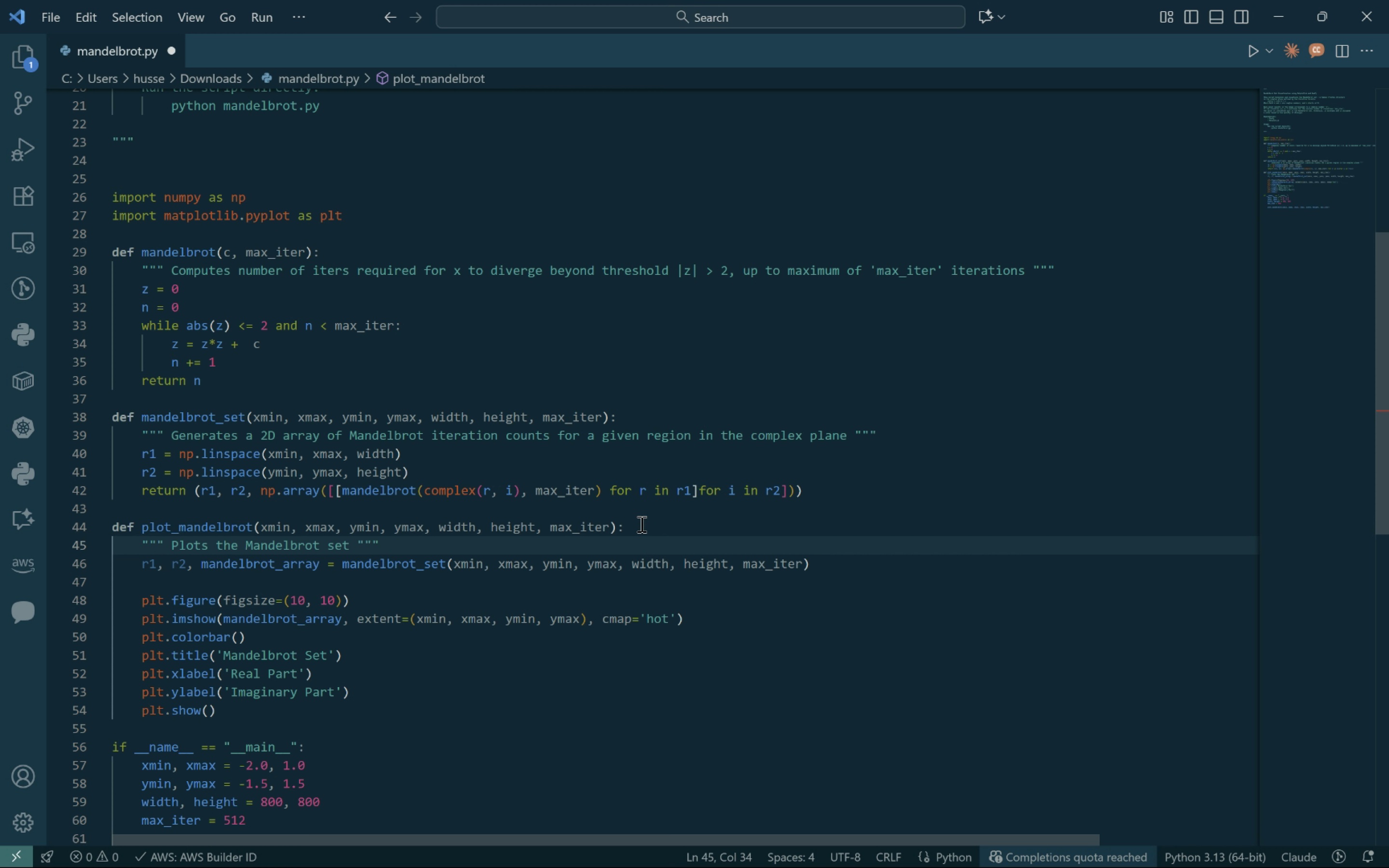 
wait(9.95)
 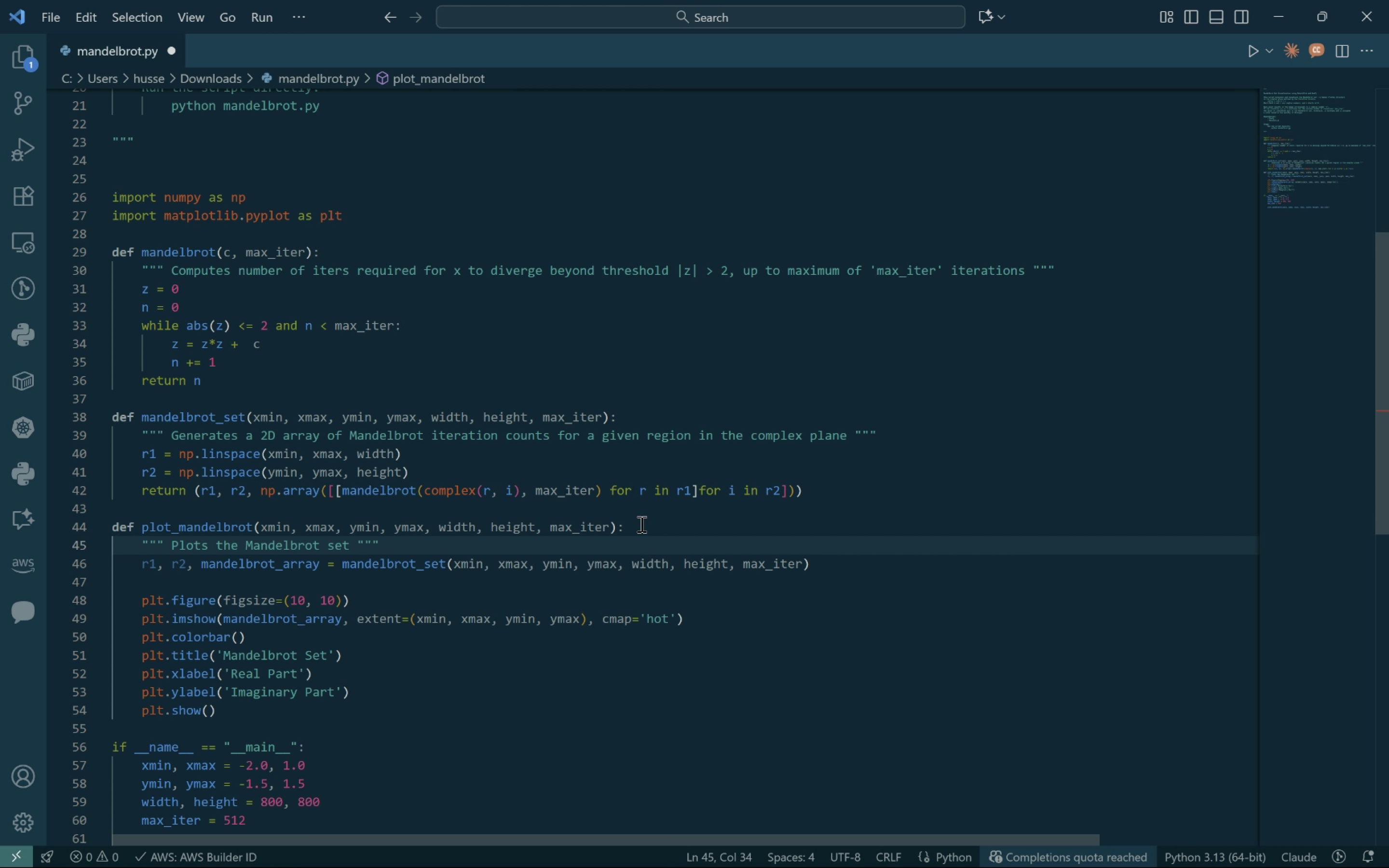 
left_click([126, 502])
 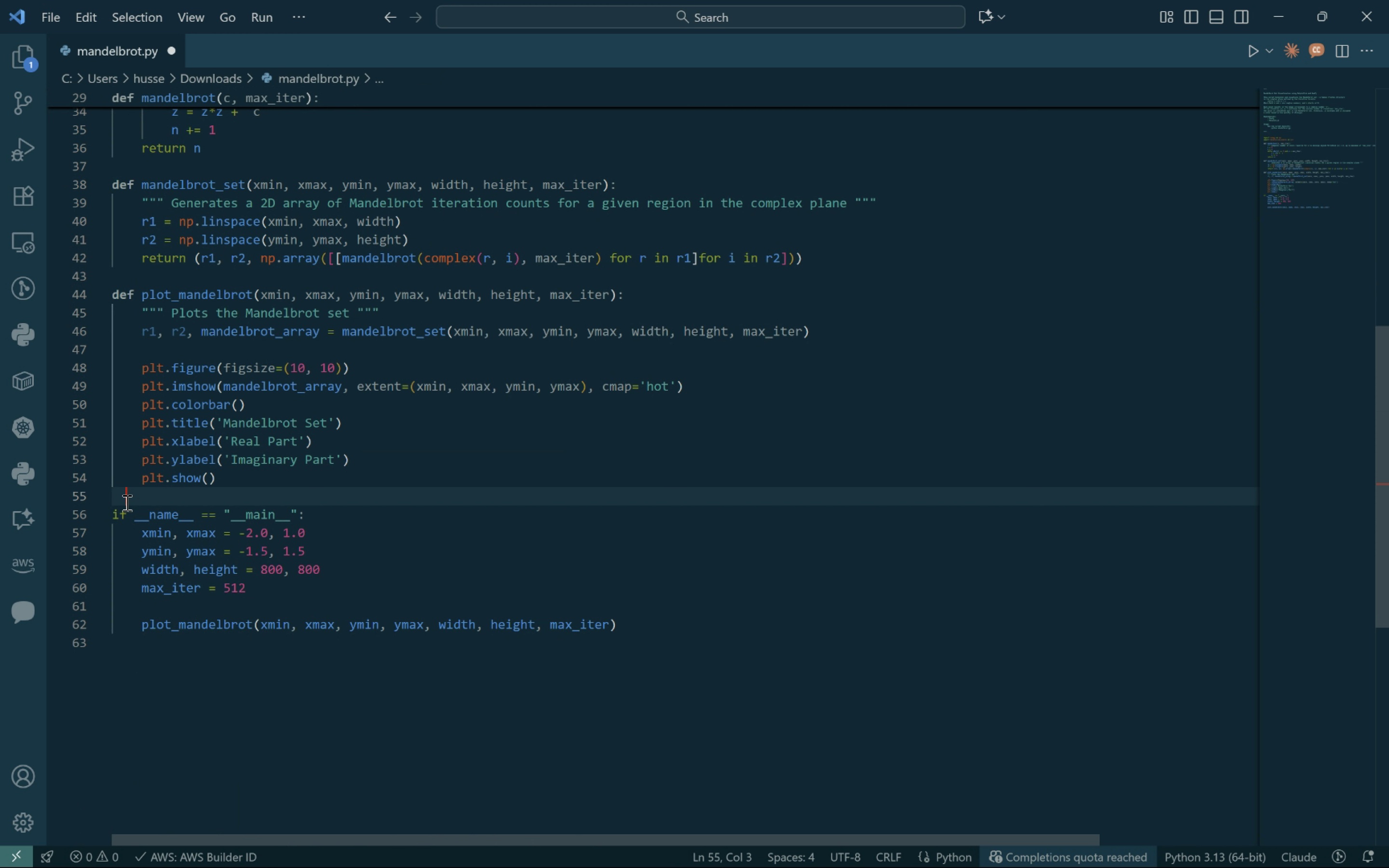 
key(Backspace)
 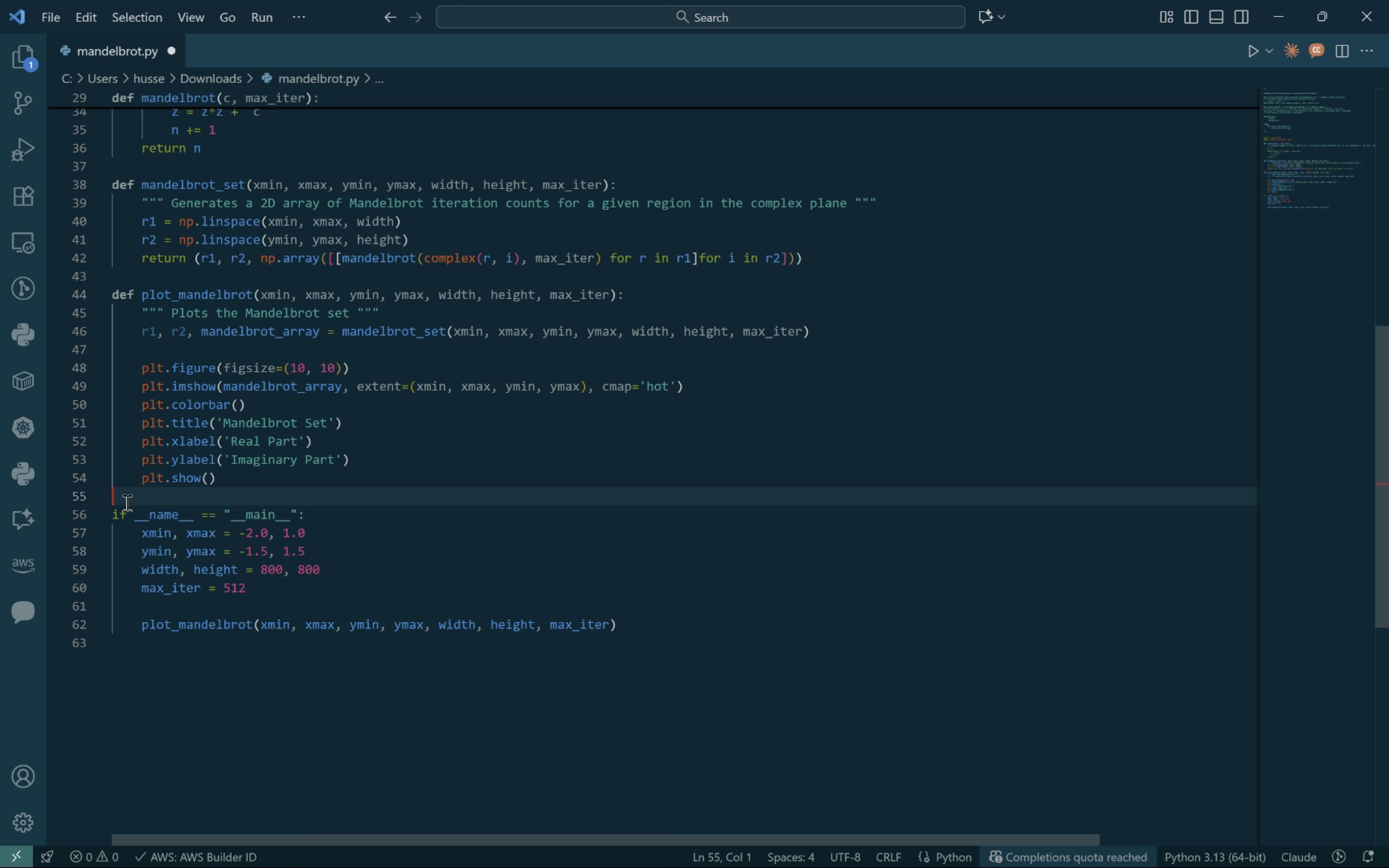 
key(Enter)
 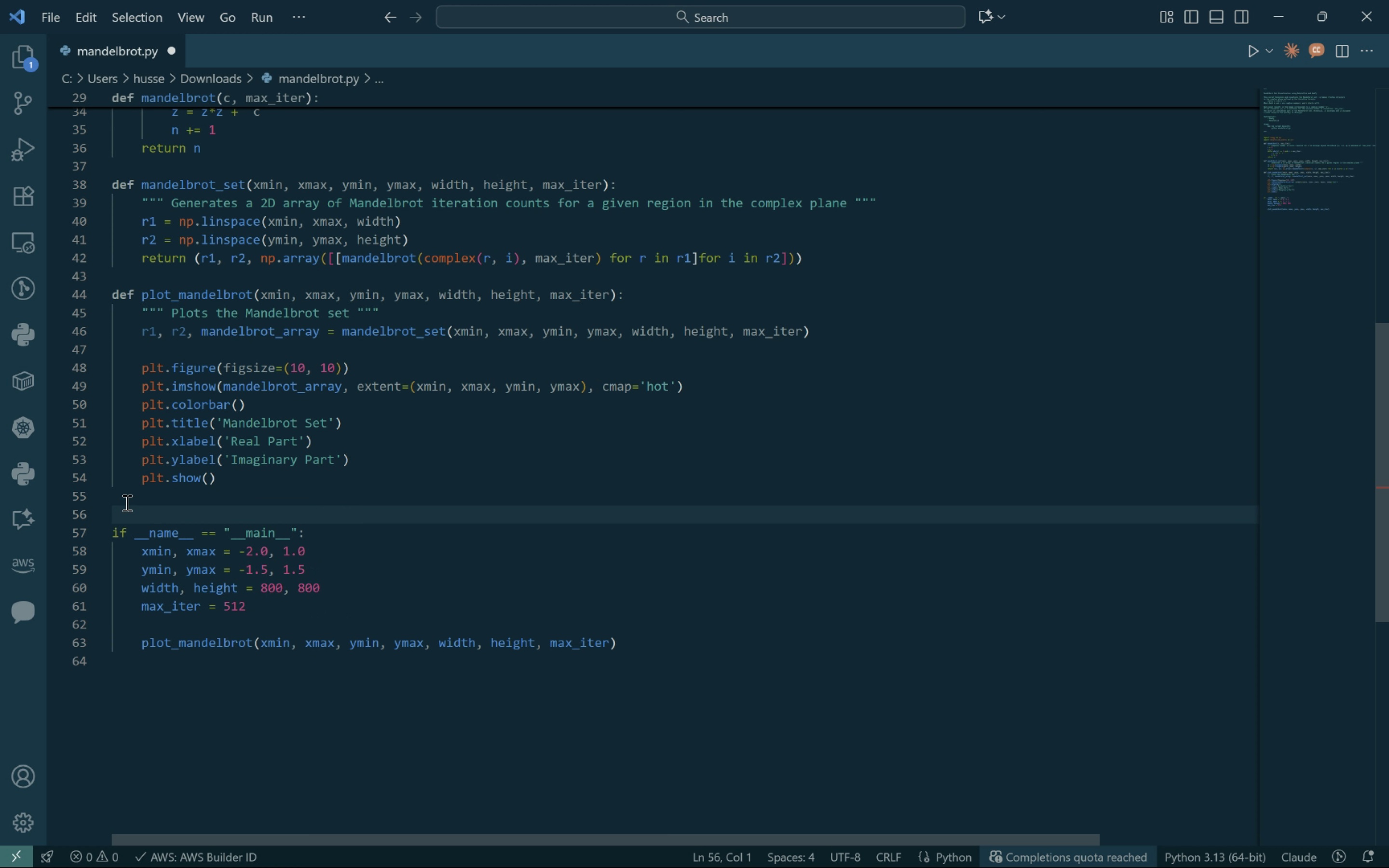 
key(Shift+Quote)
 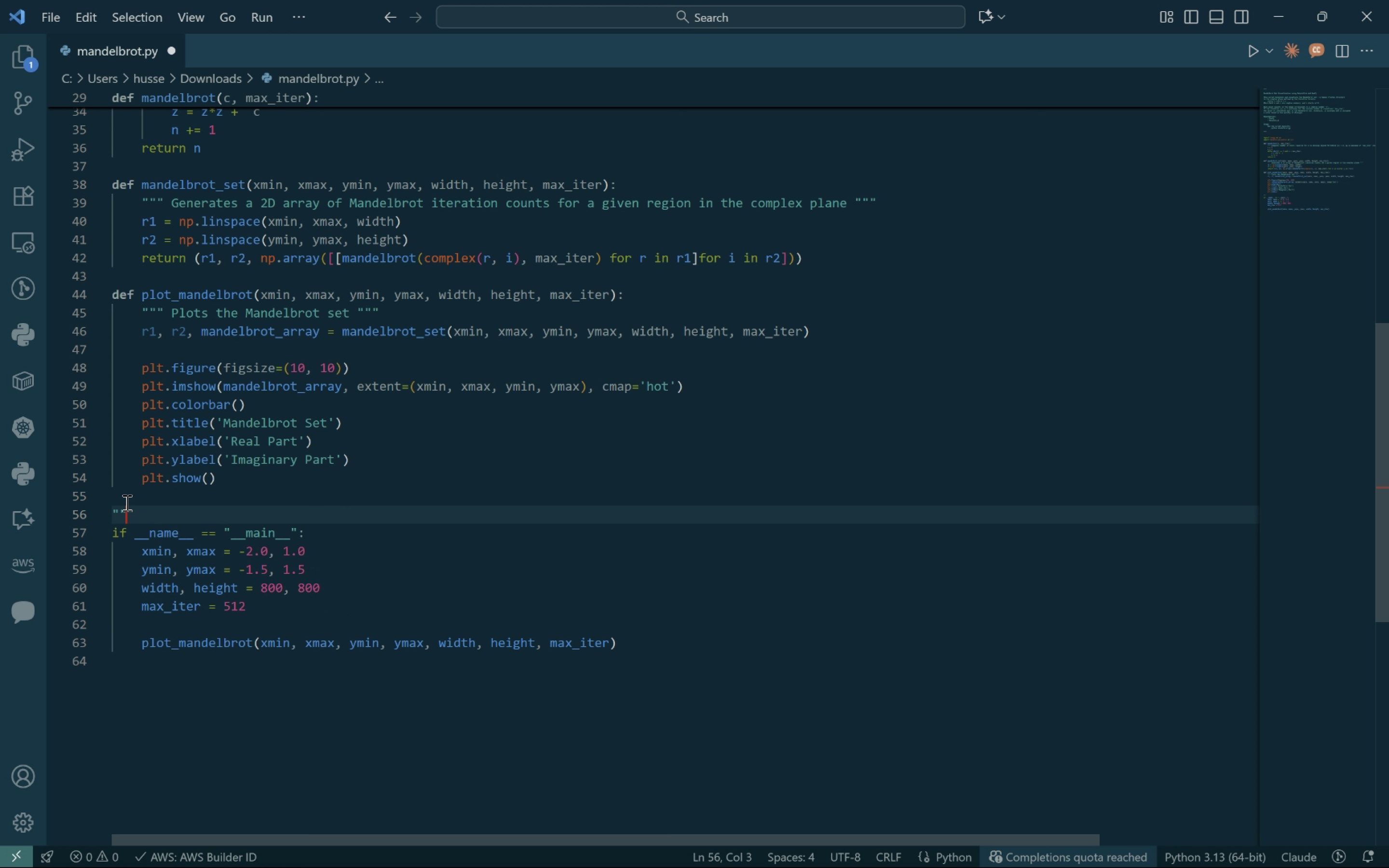 
key(Shift+Quote)
 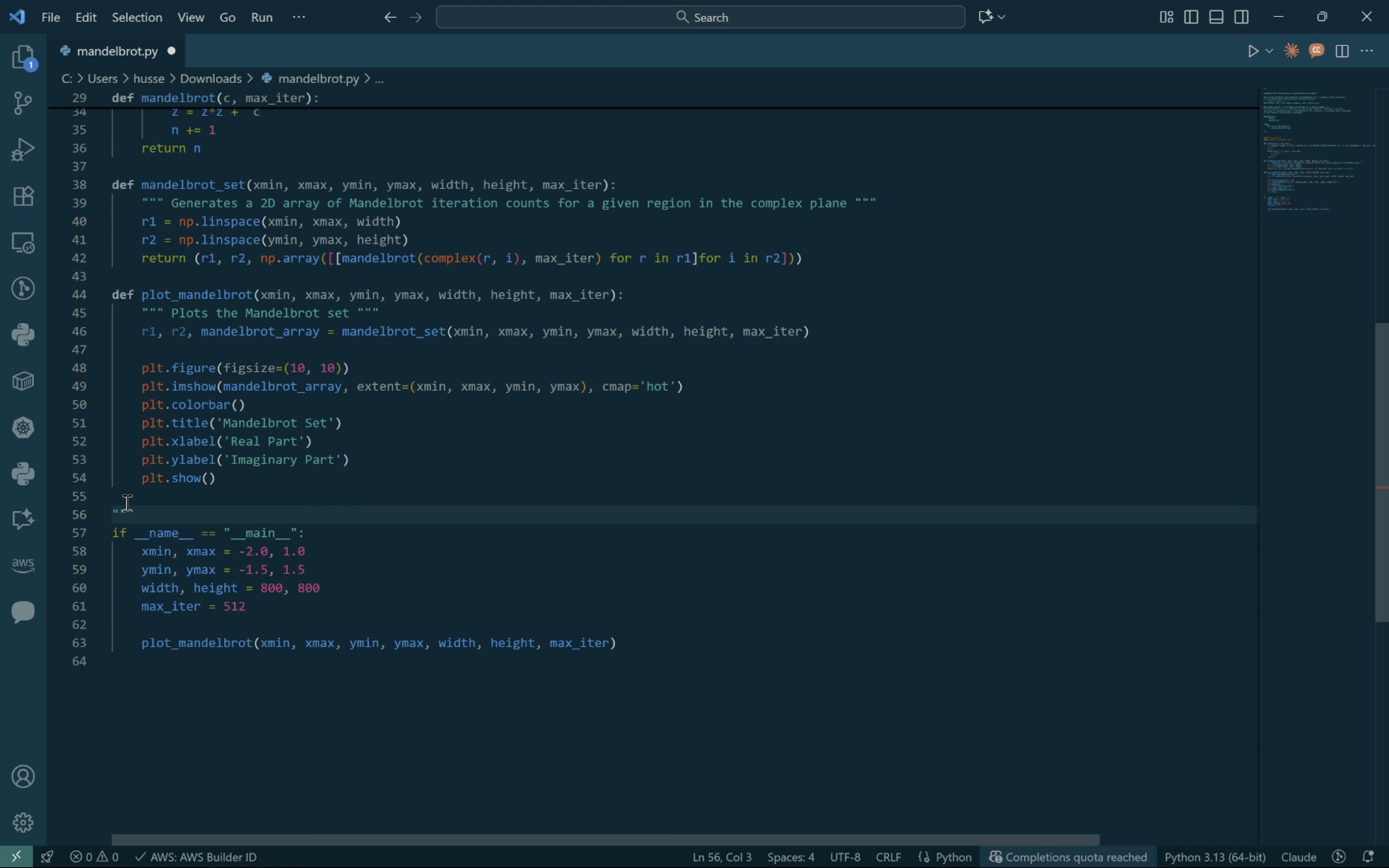 
key(Shift+Quote)
 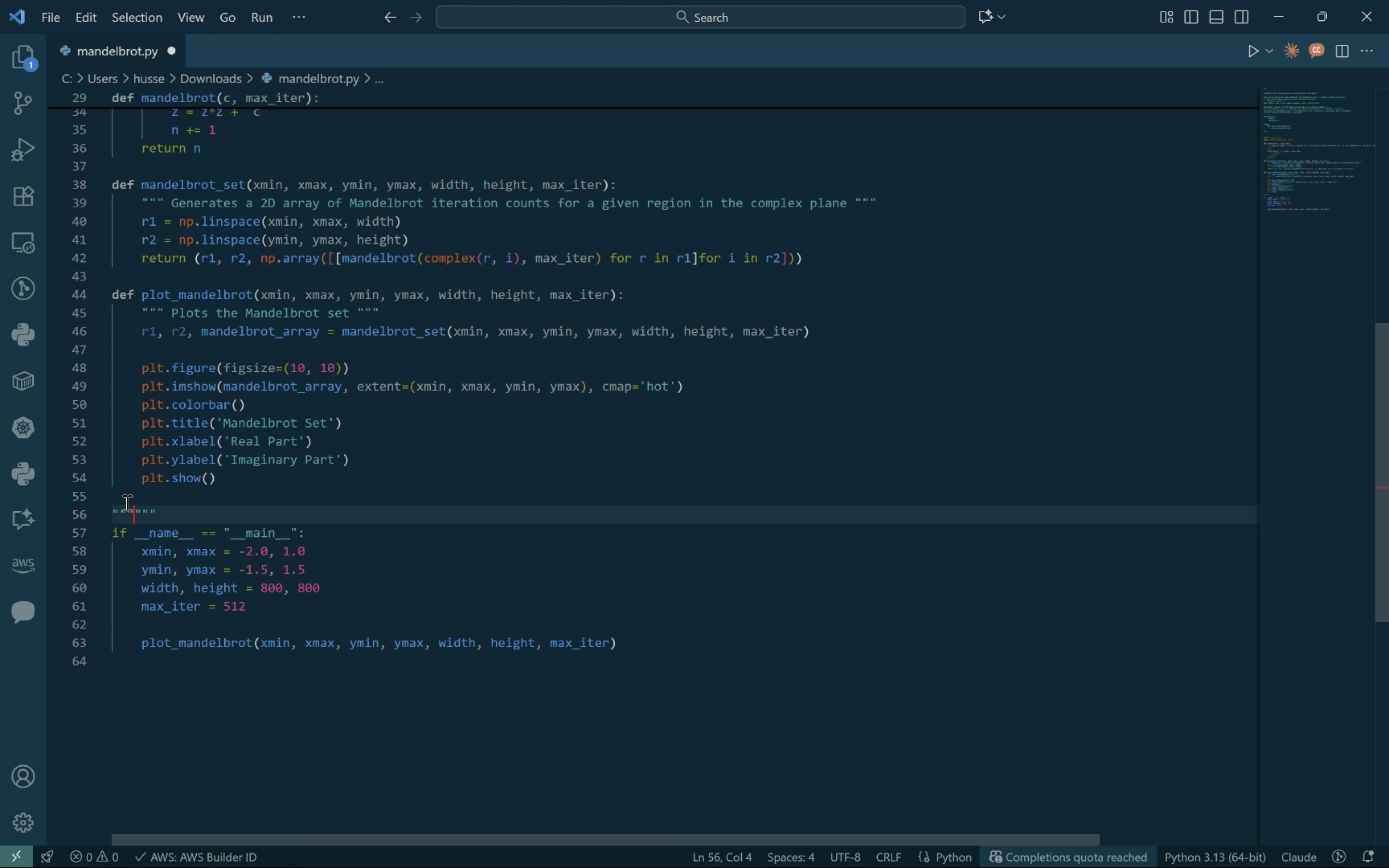 
key(Space)
 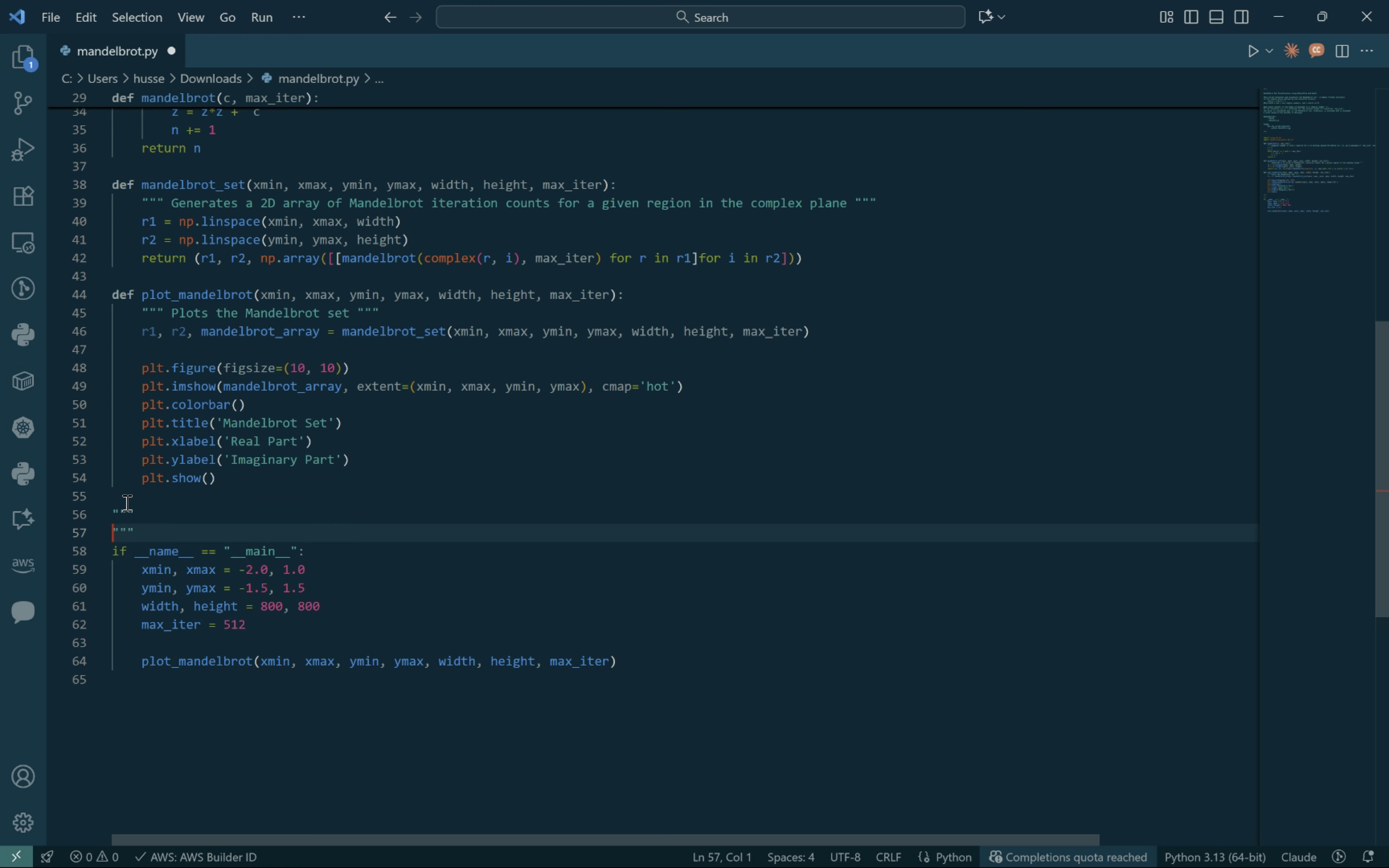 
key(Enter)
 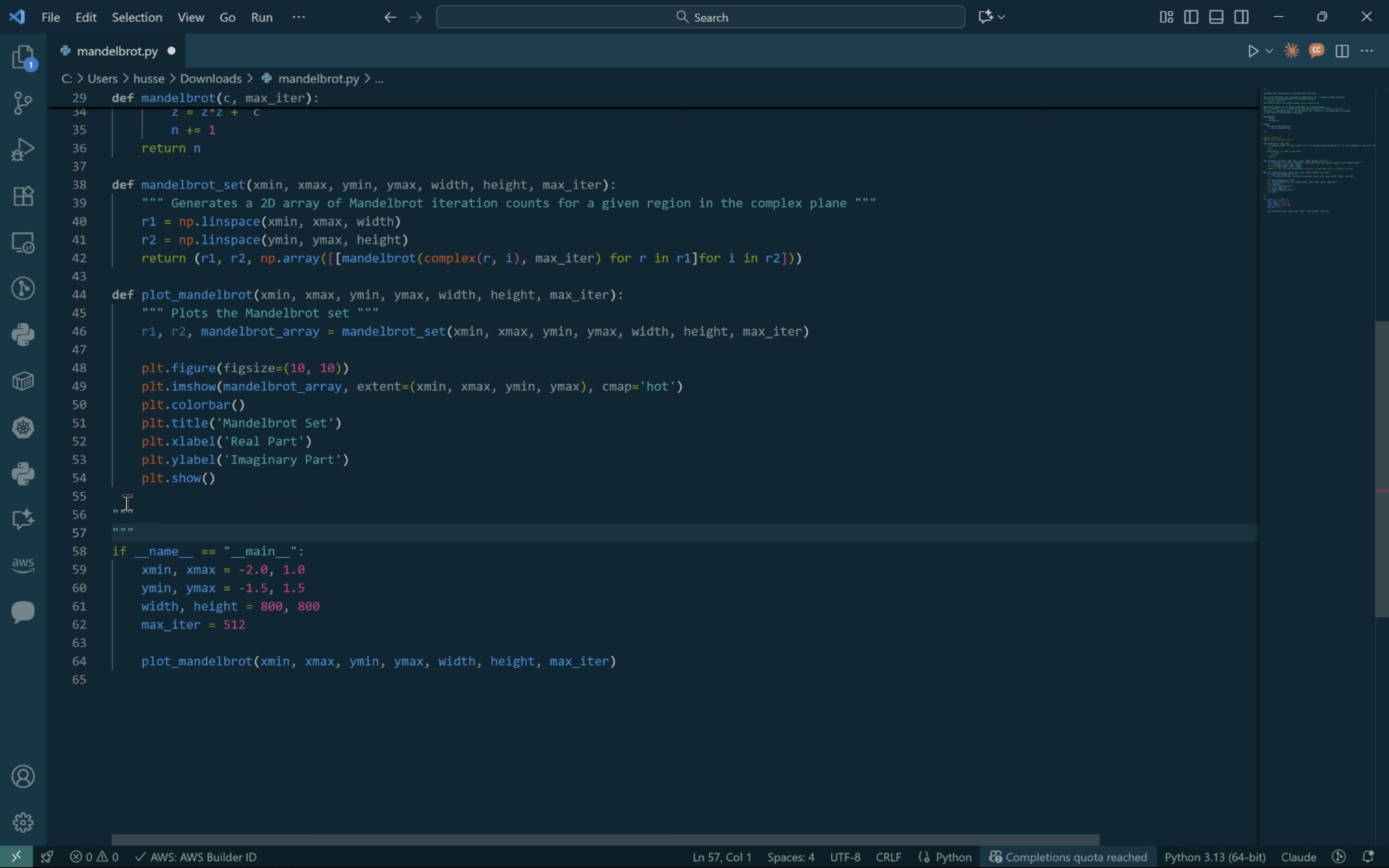 
key(Enter)
 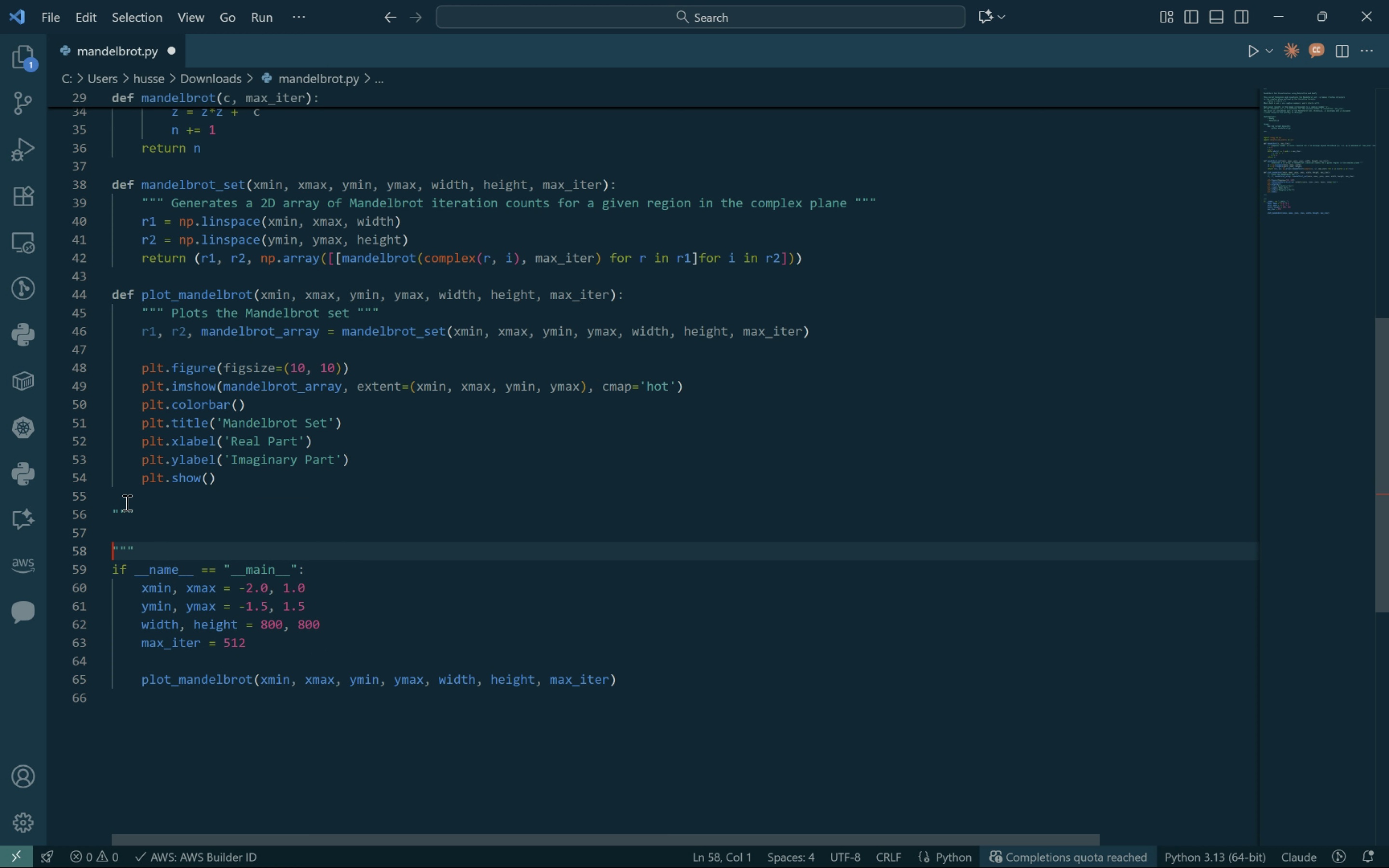 
key(Enter)
 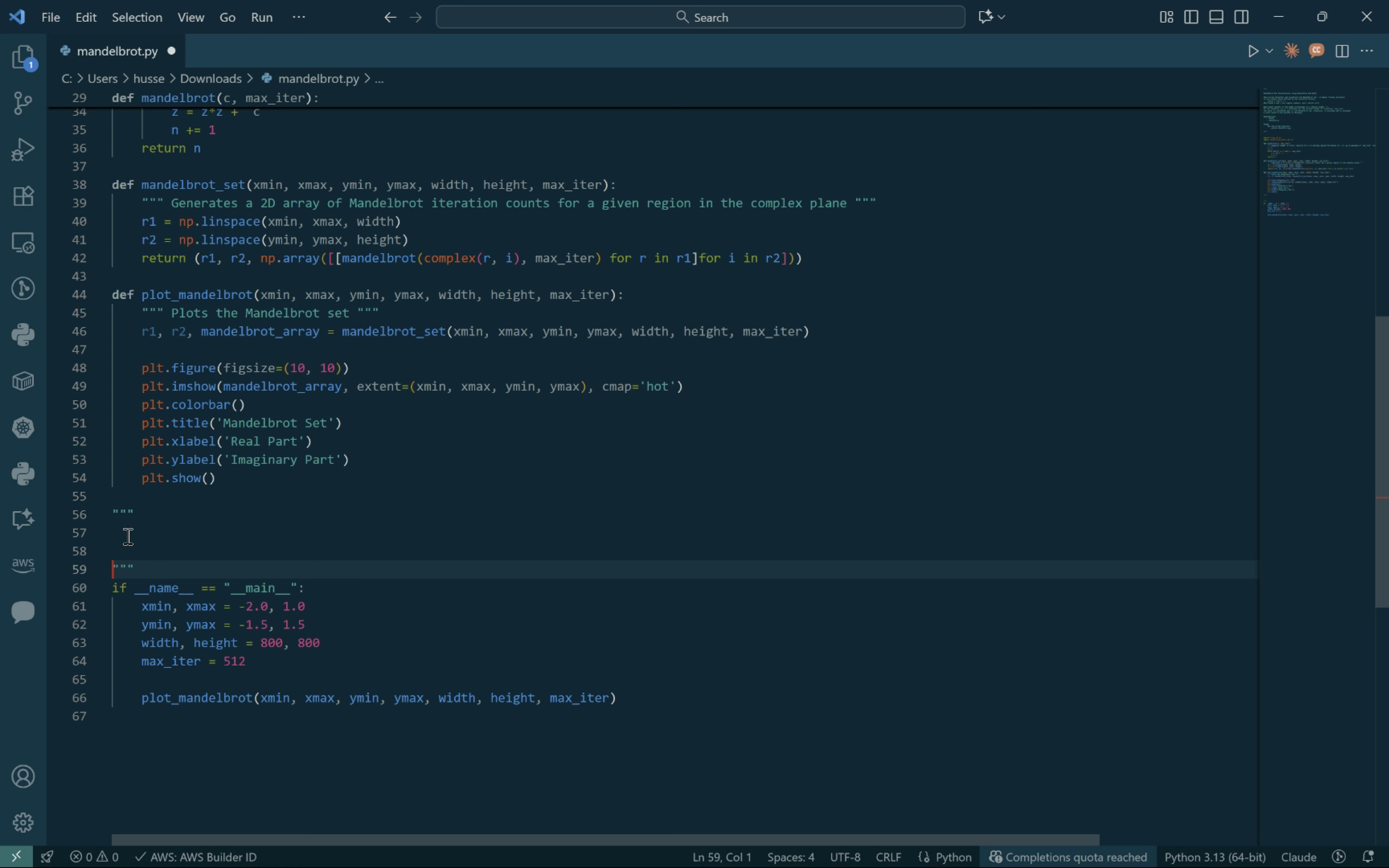 
left_click([129, 532])
 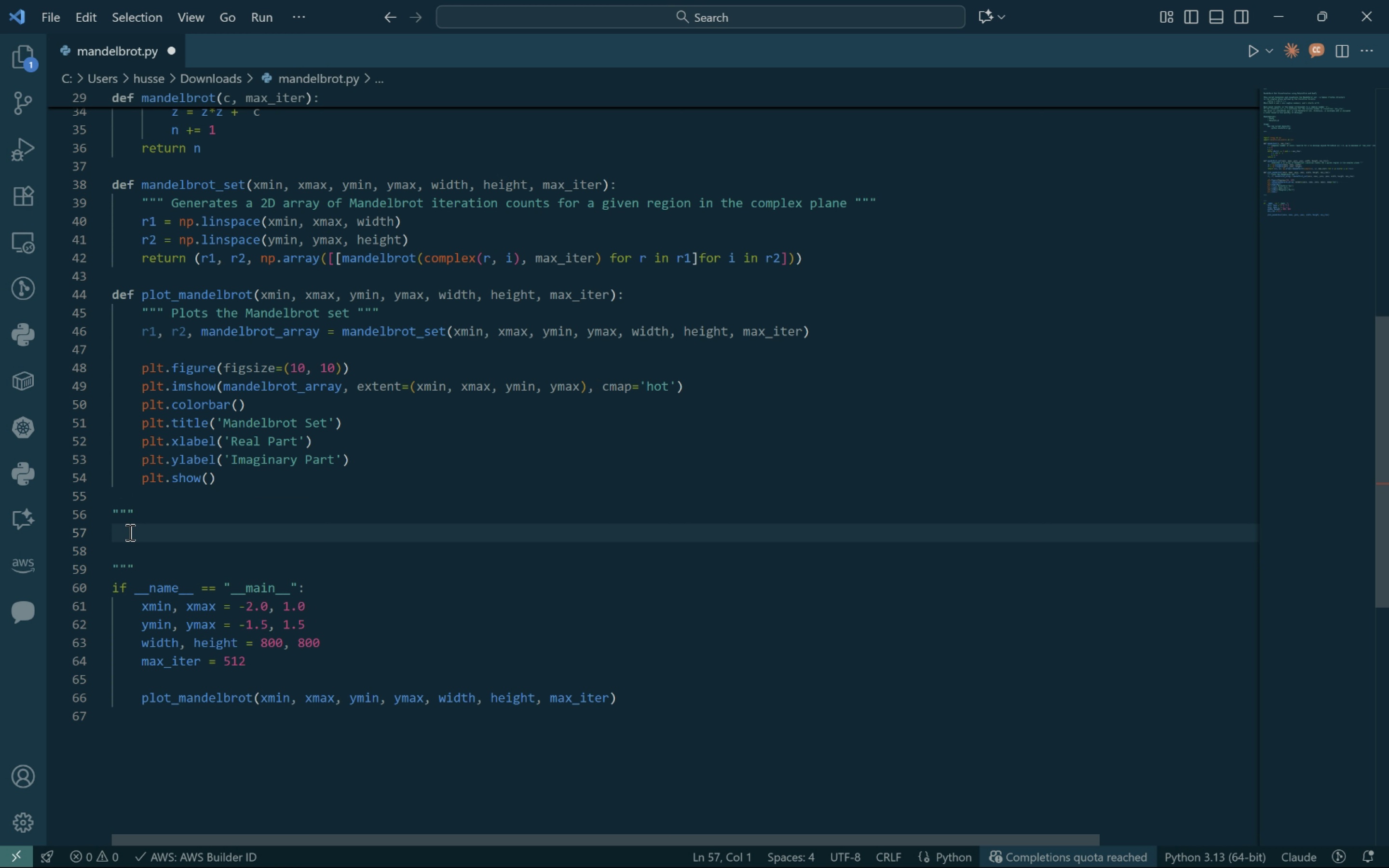 
type(Main Execution Block)
 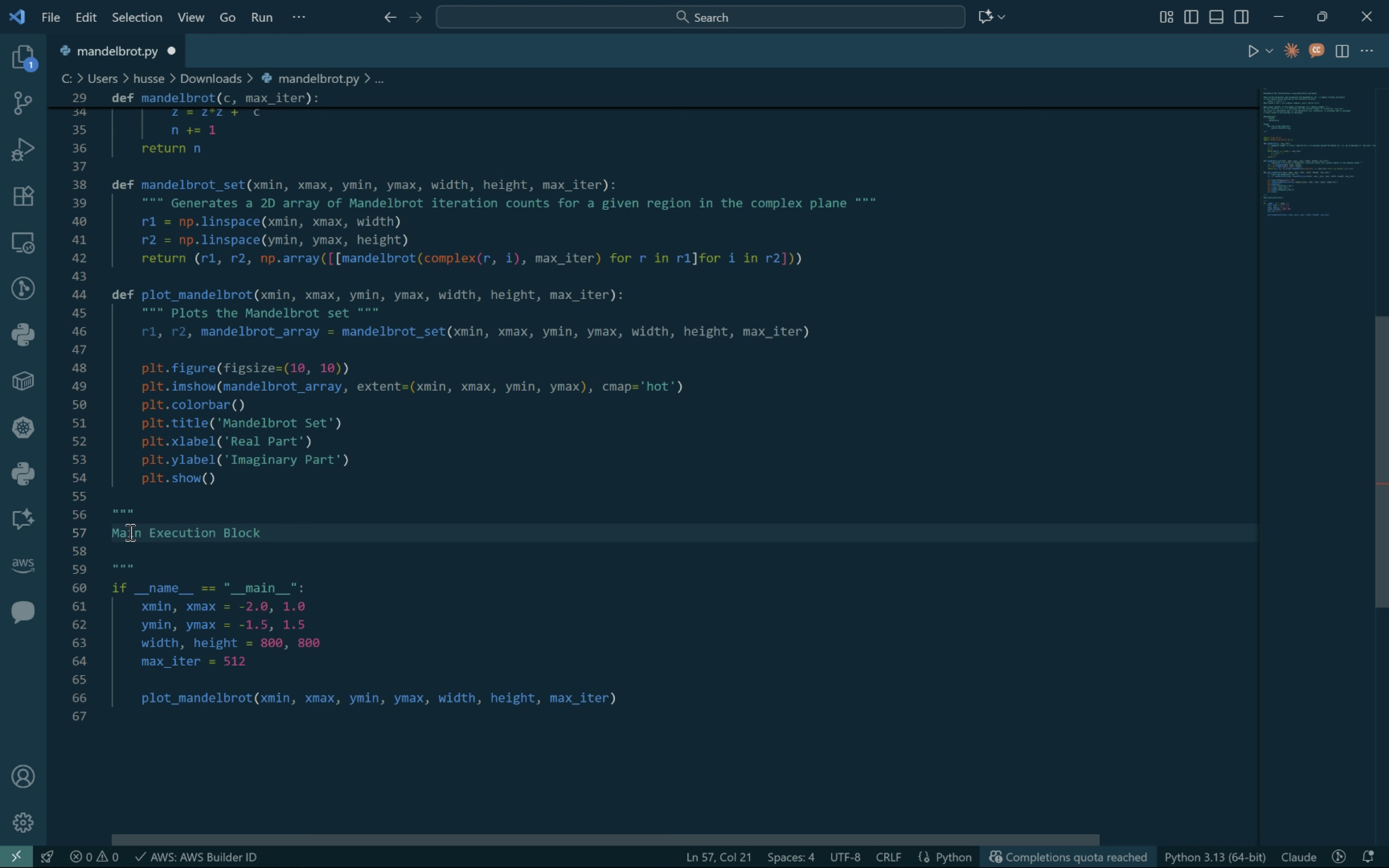 
 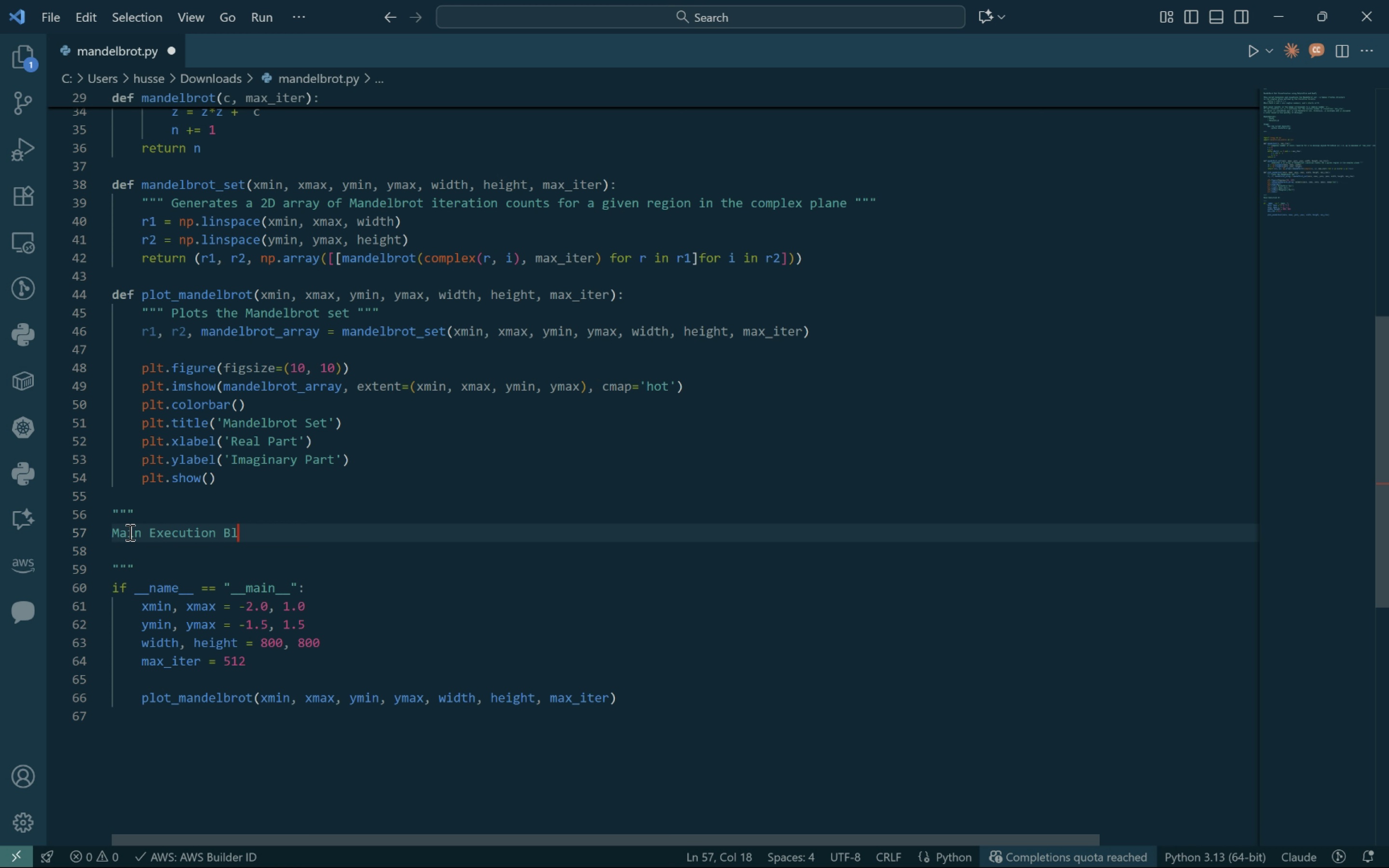 
key(Enter)
 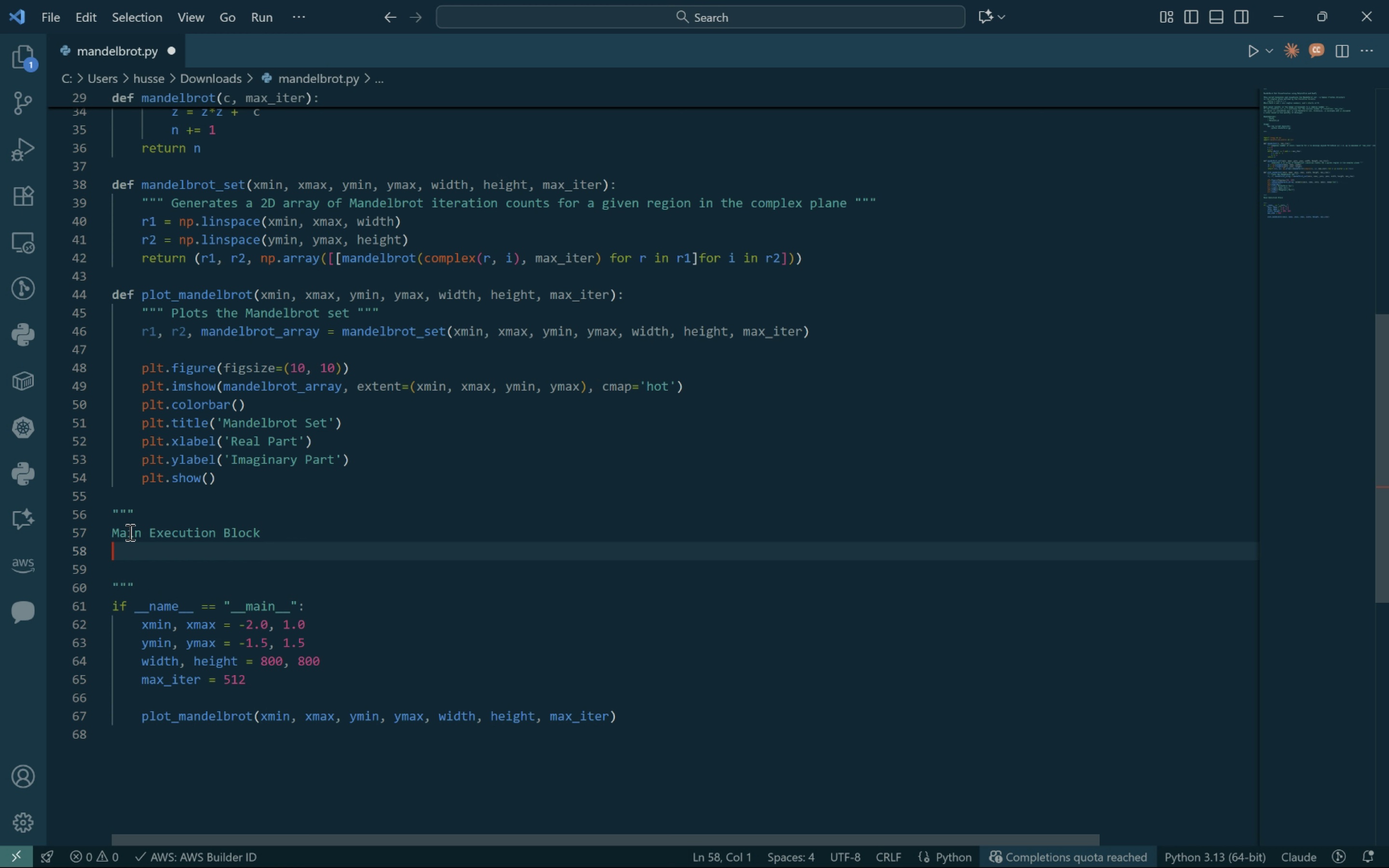 
hold_key(key=Minus, duration=0.99)
 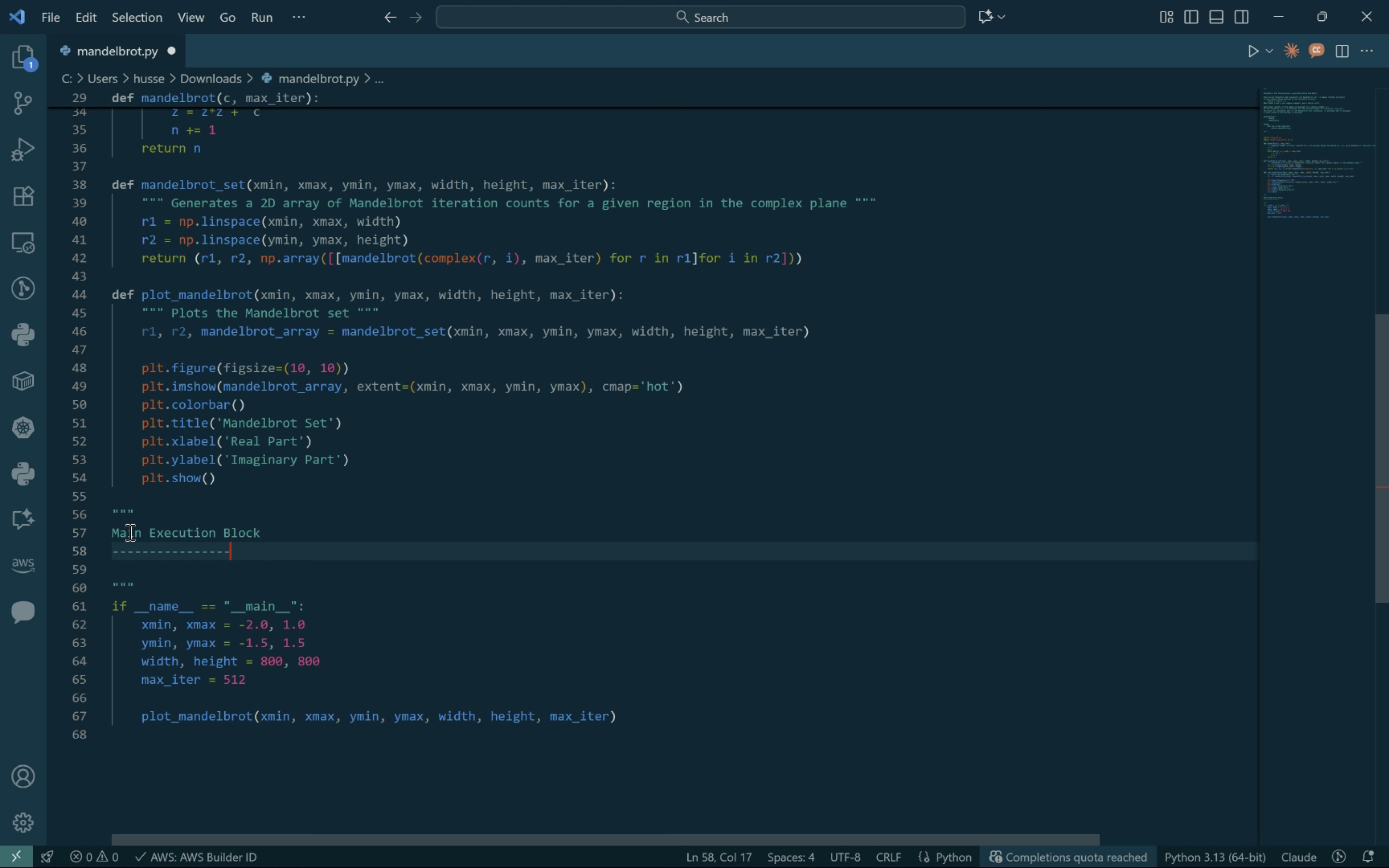 
key(Minus)
 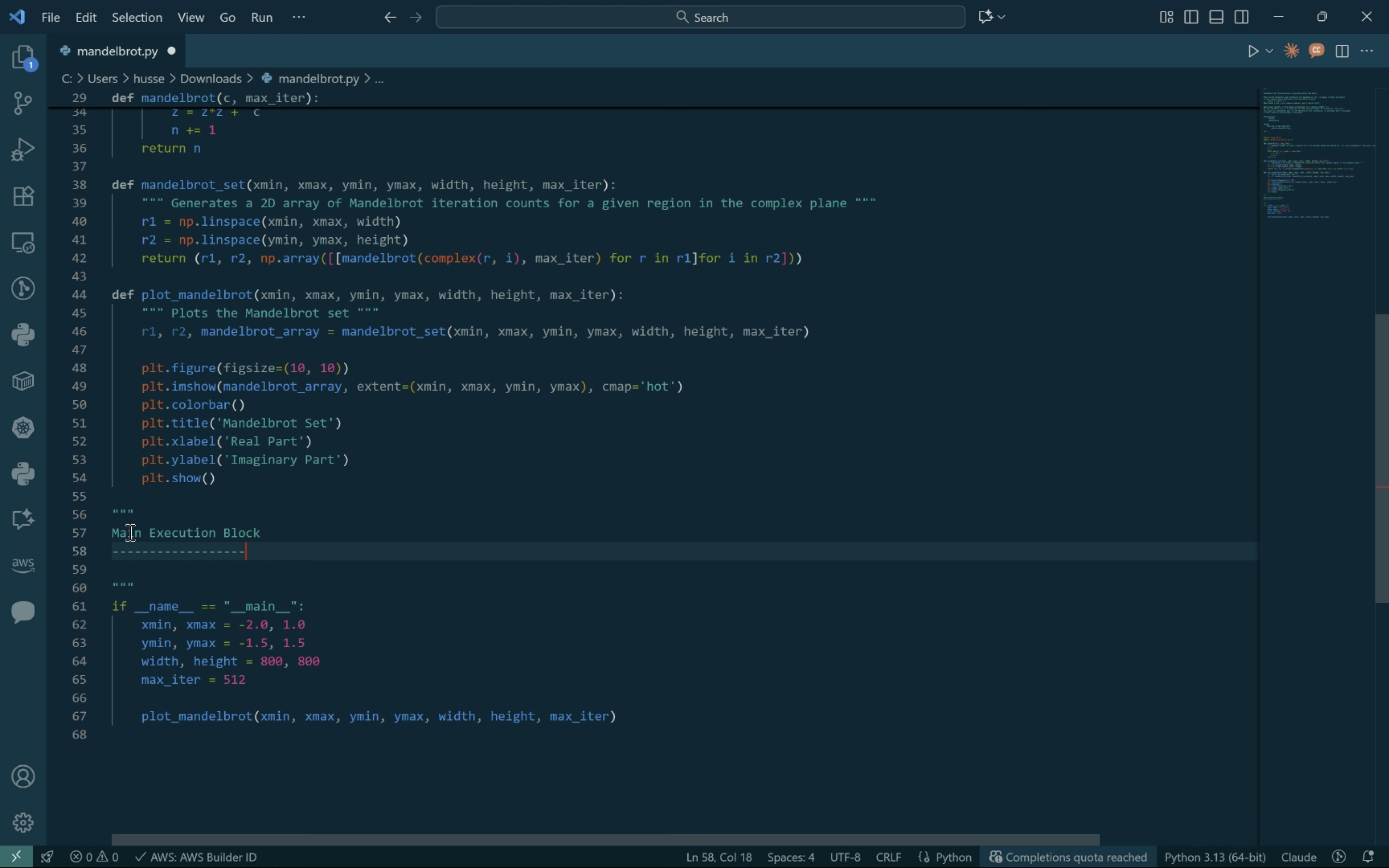 
key(Minus)
 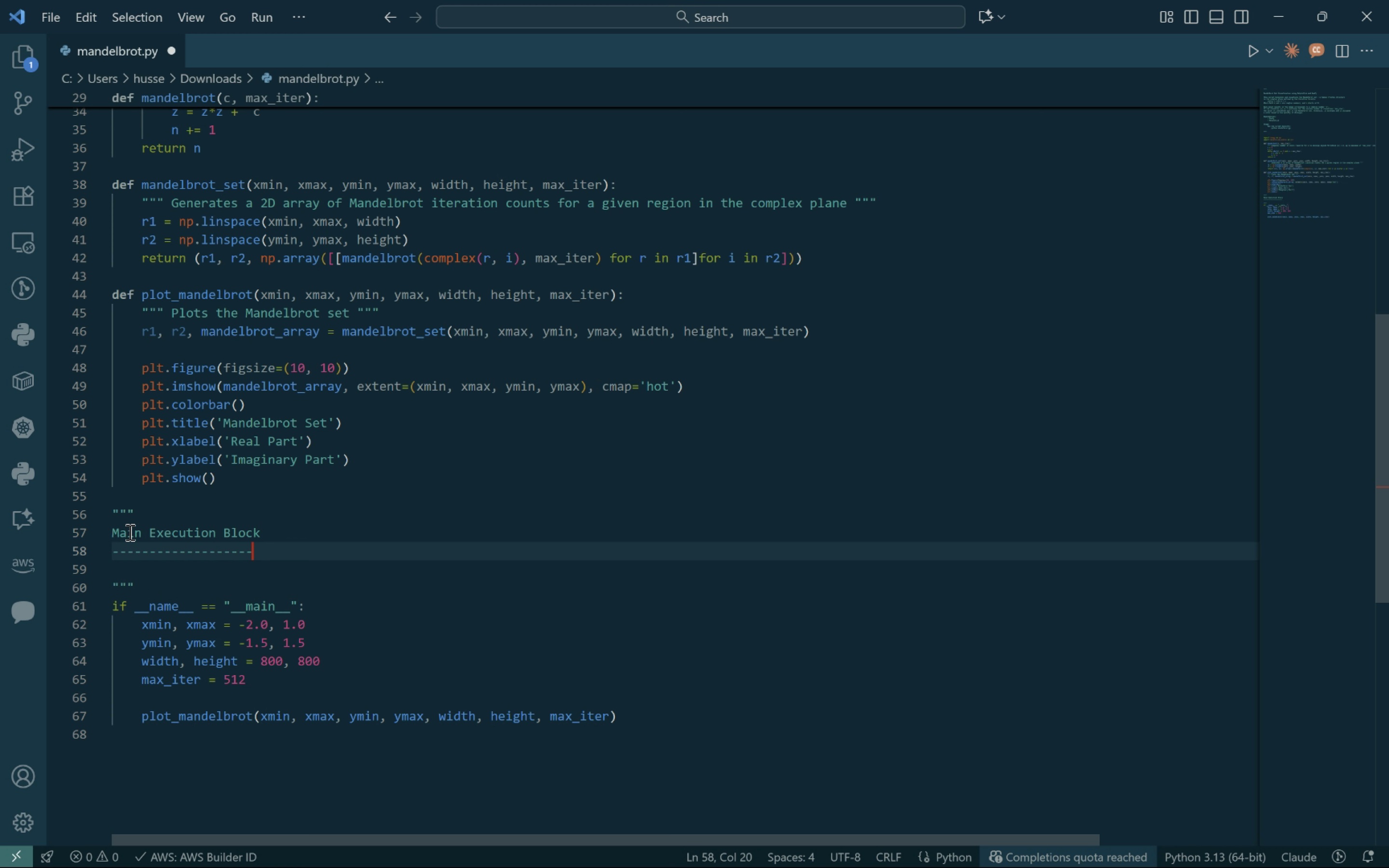 
key(Minus)
 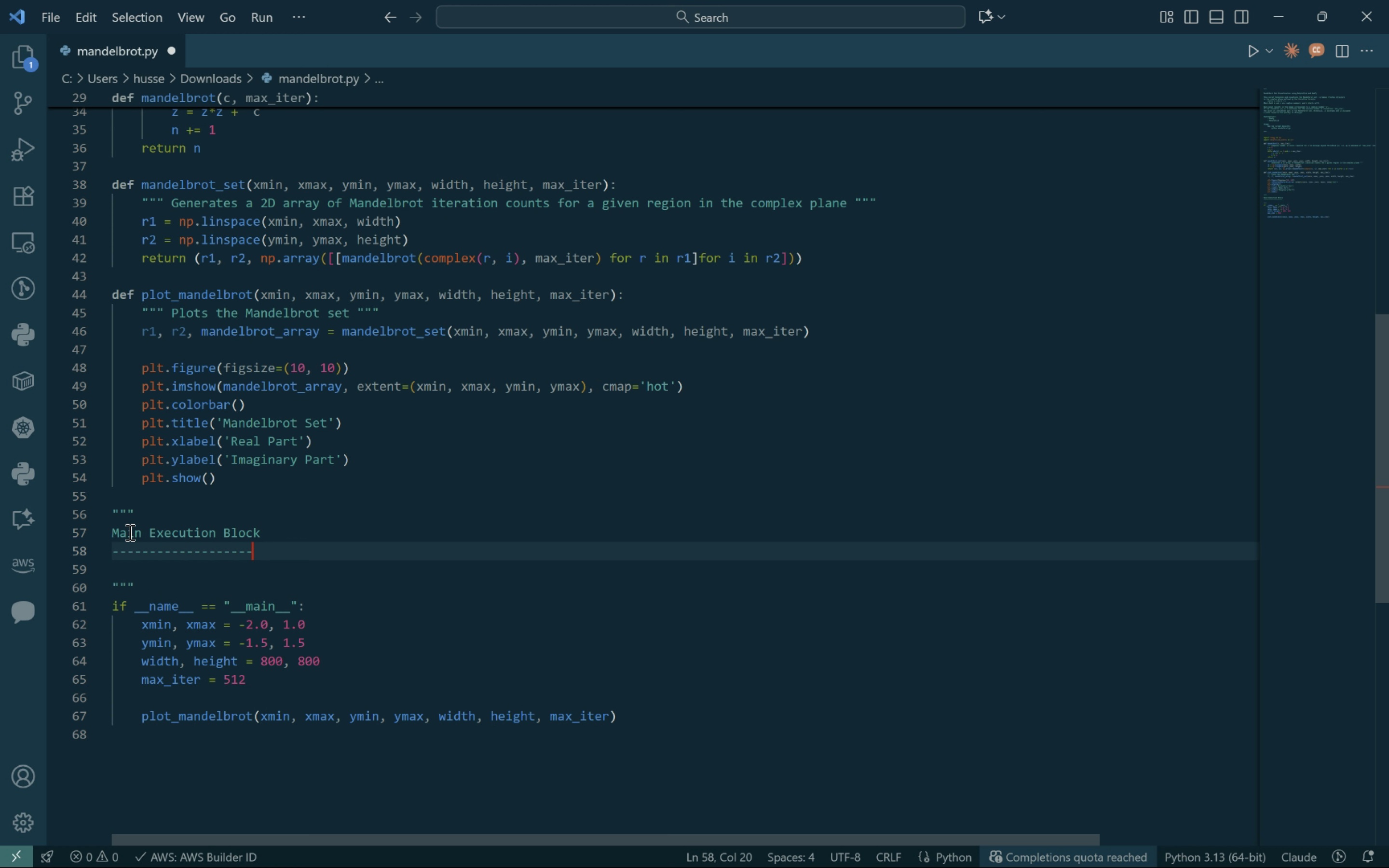 
key(Minus)
 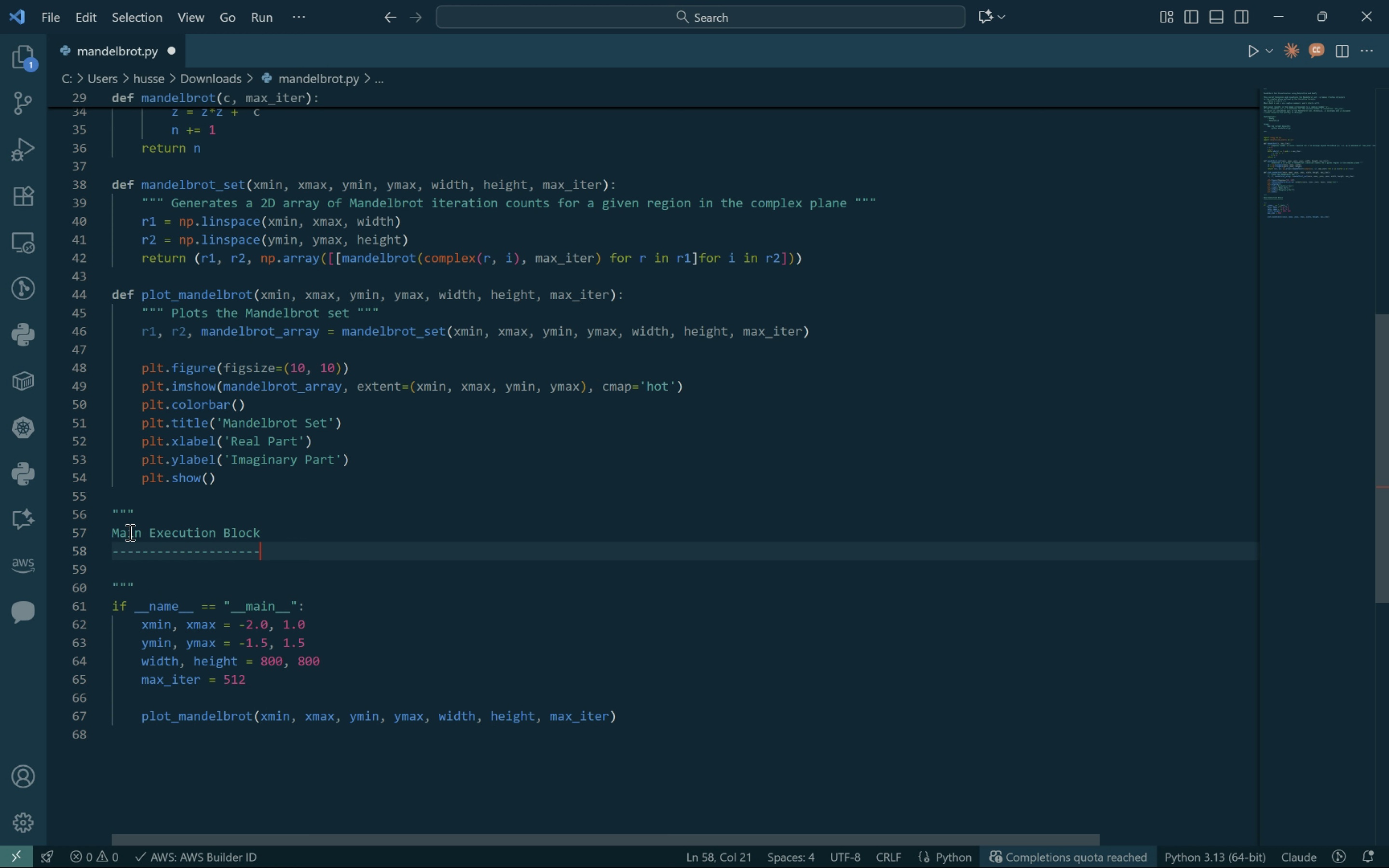 
key(Enter)
 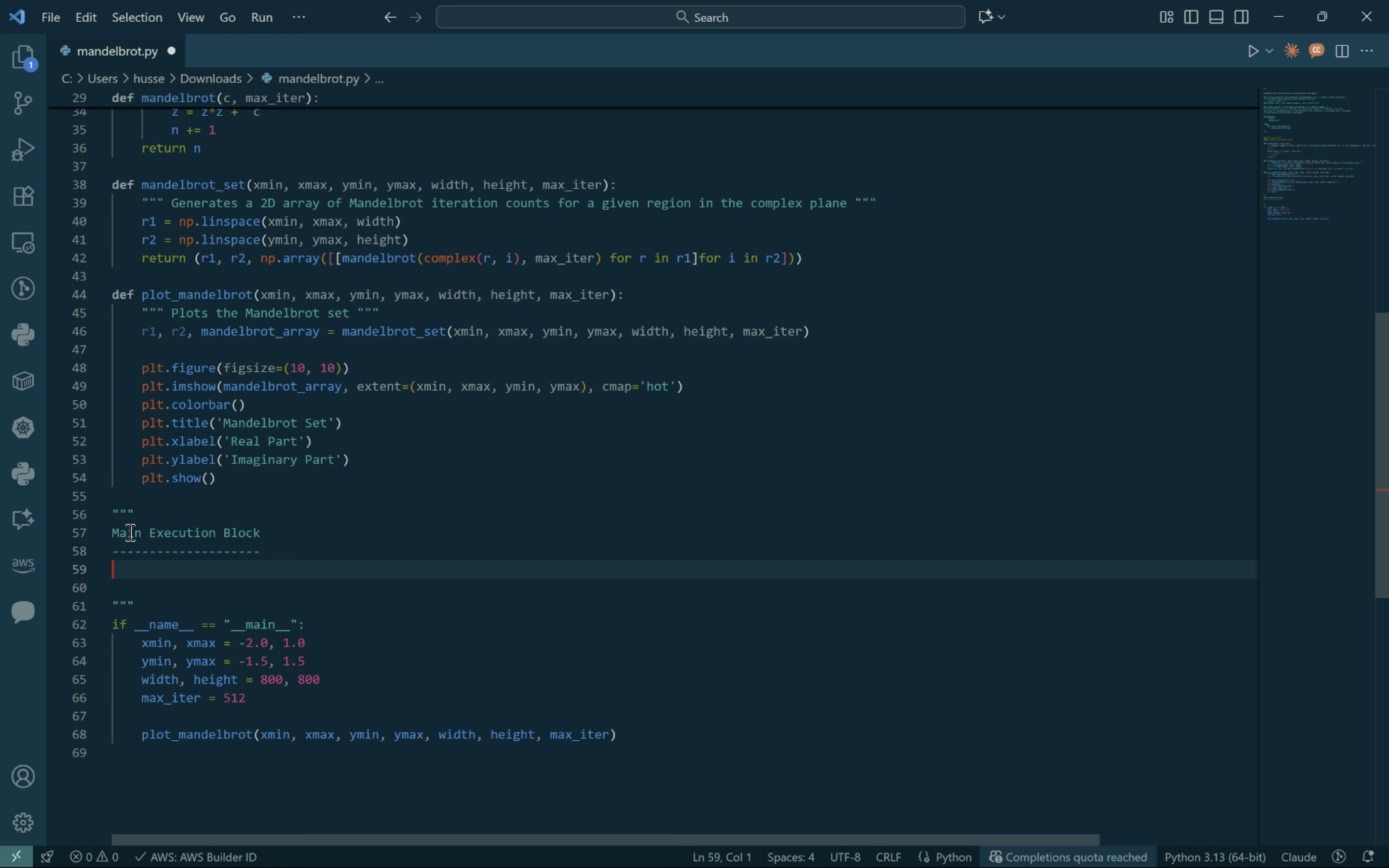 
type(Defines the region of the complex plane to visualize, sets resolution)
 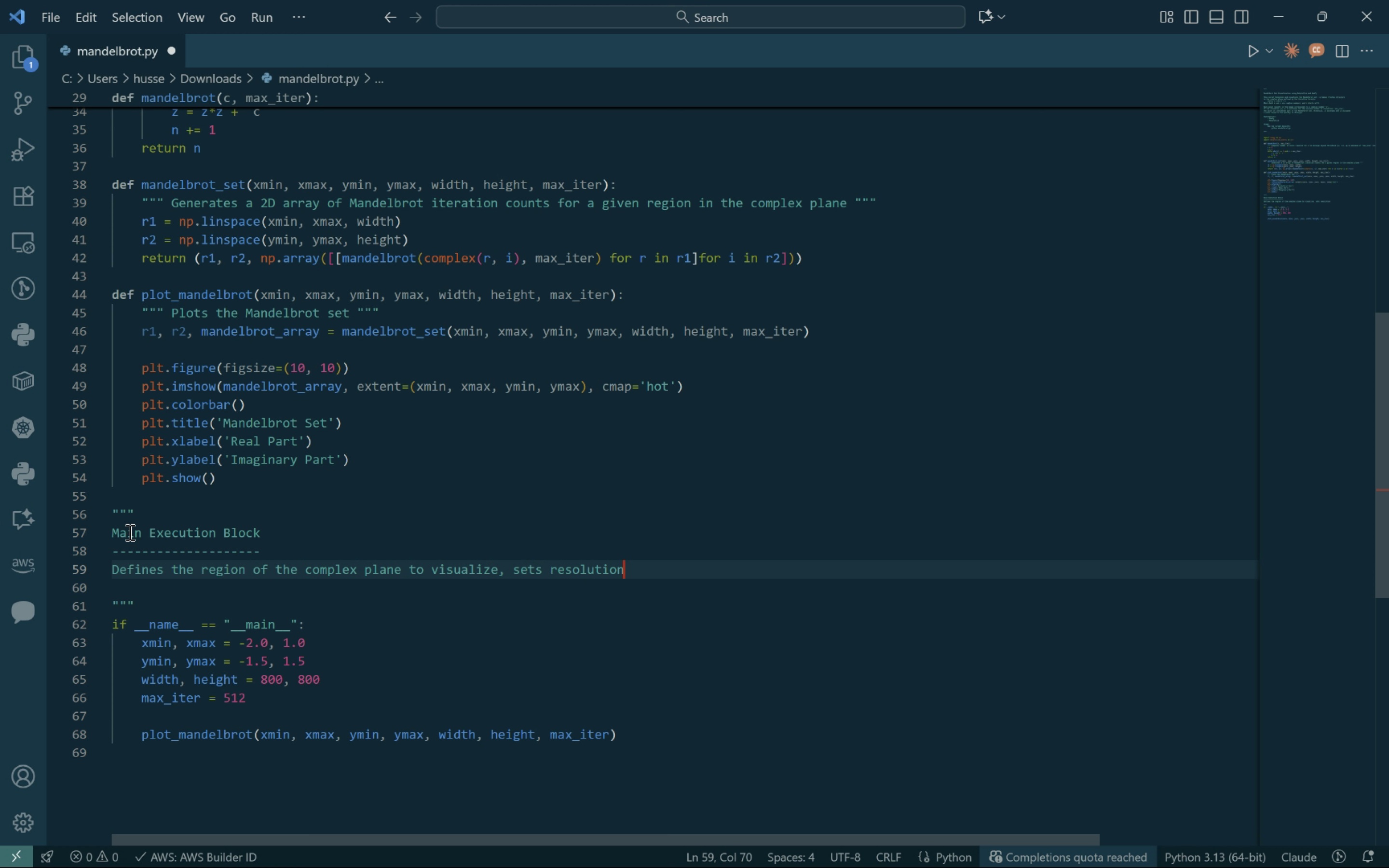 
key(Enter)
 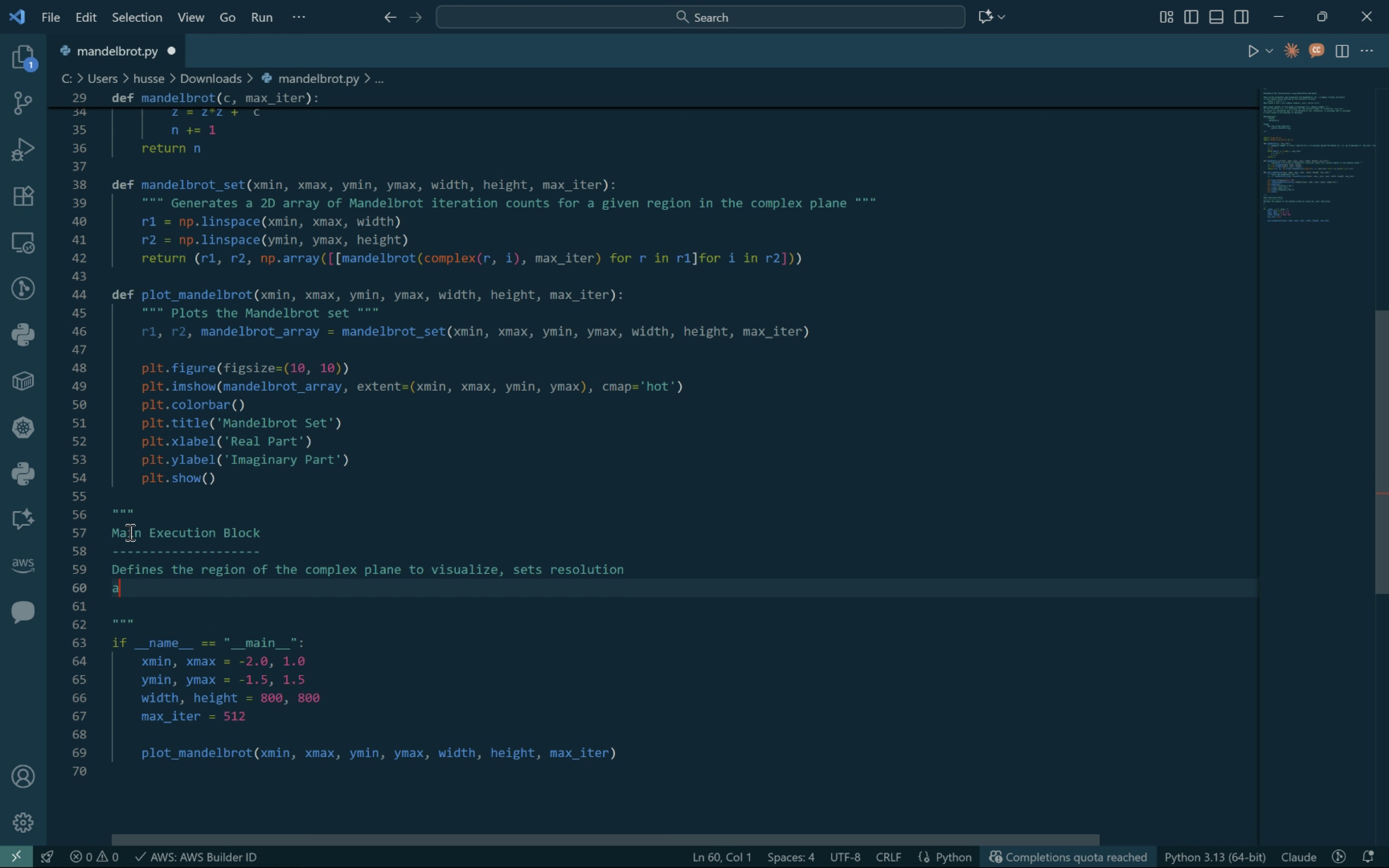 
type(and iteration limits, and renders the Mandelbrot set plot.)
 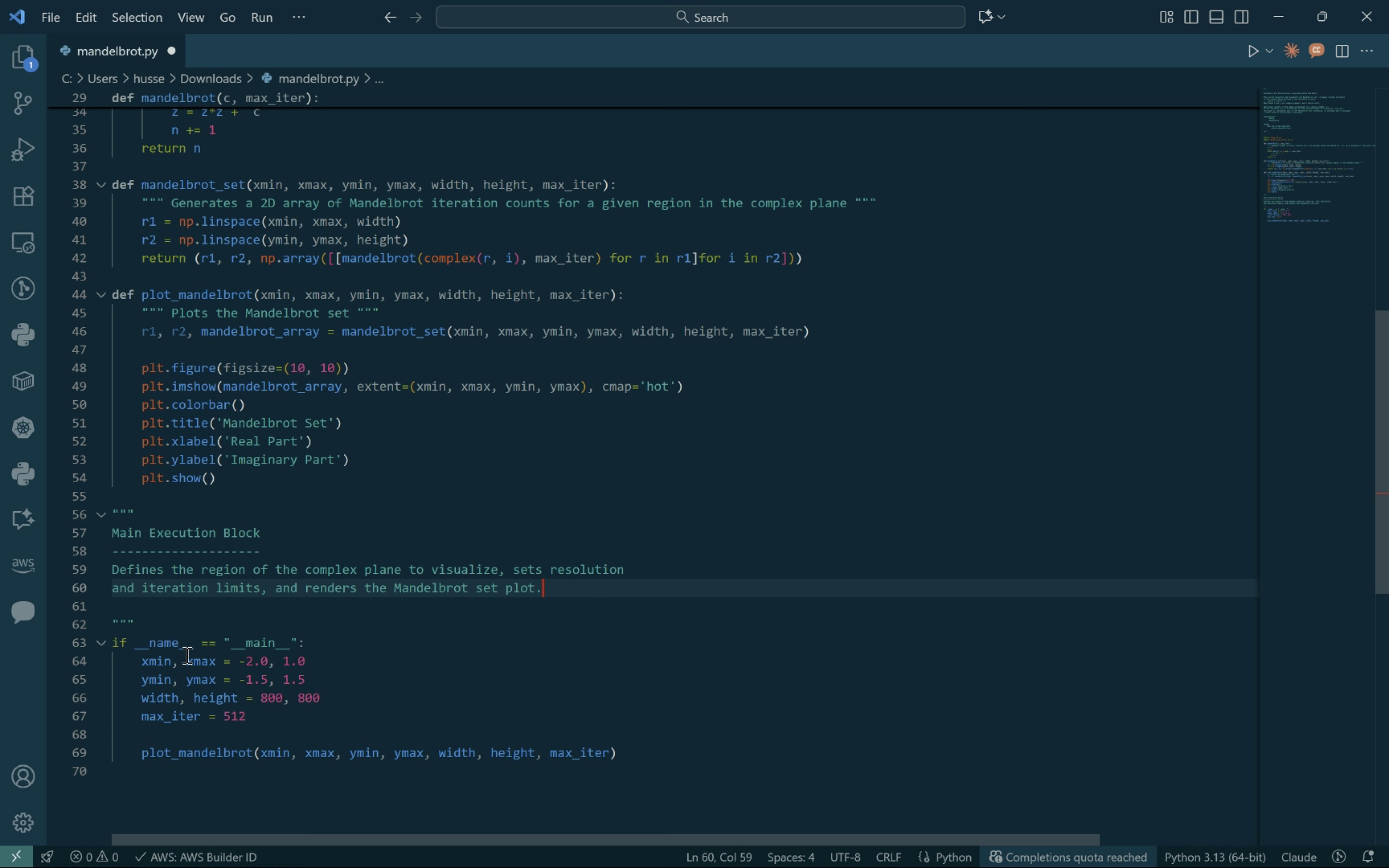 
left_click([327, 663])
 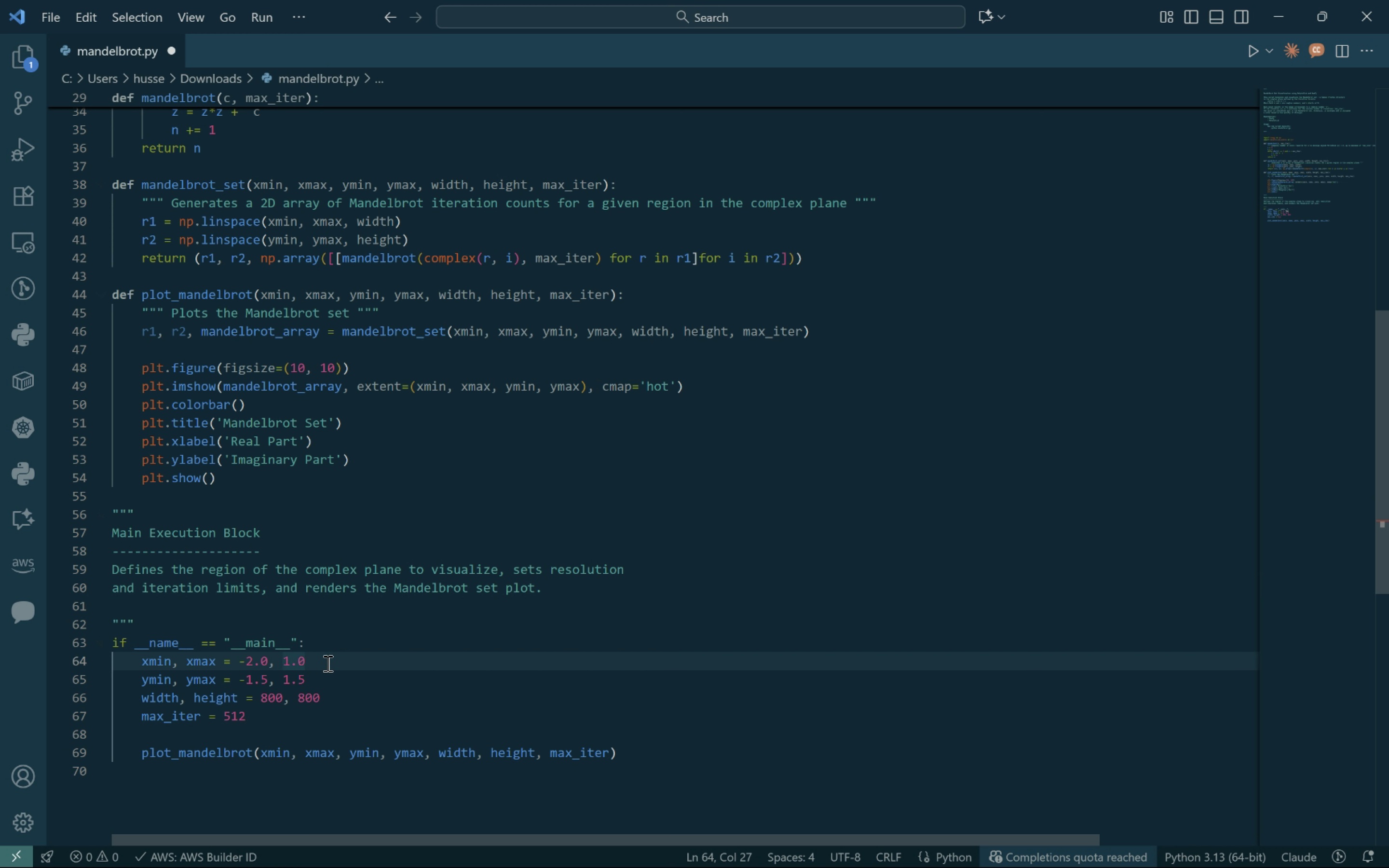 
type( # Real axis range)
 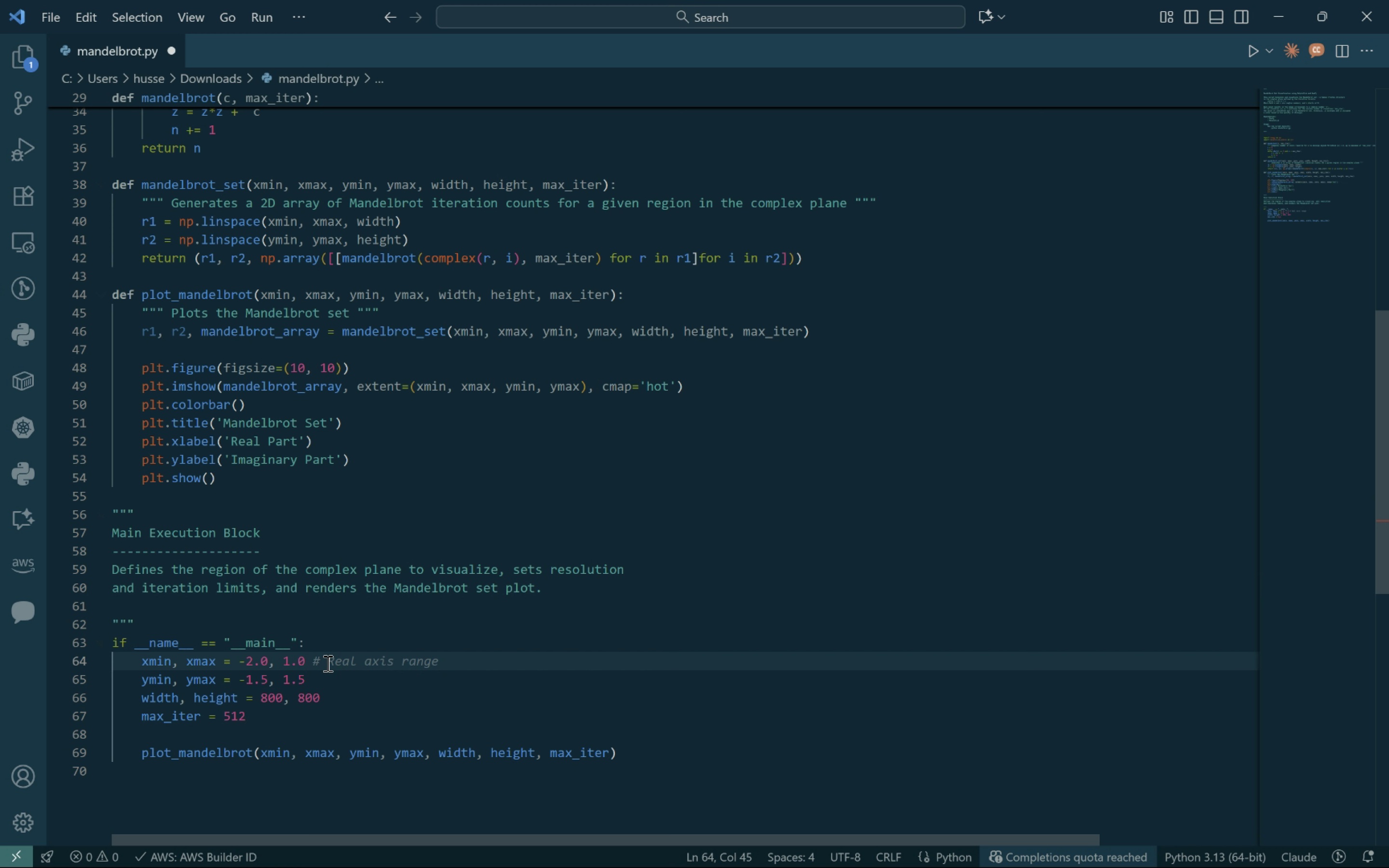 
left_click([330, 676])
 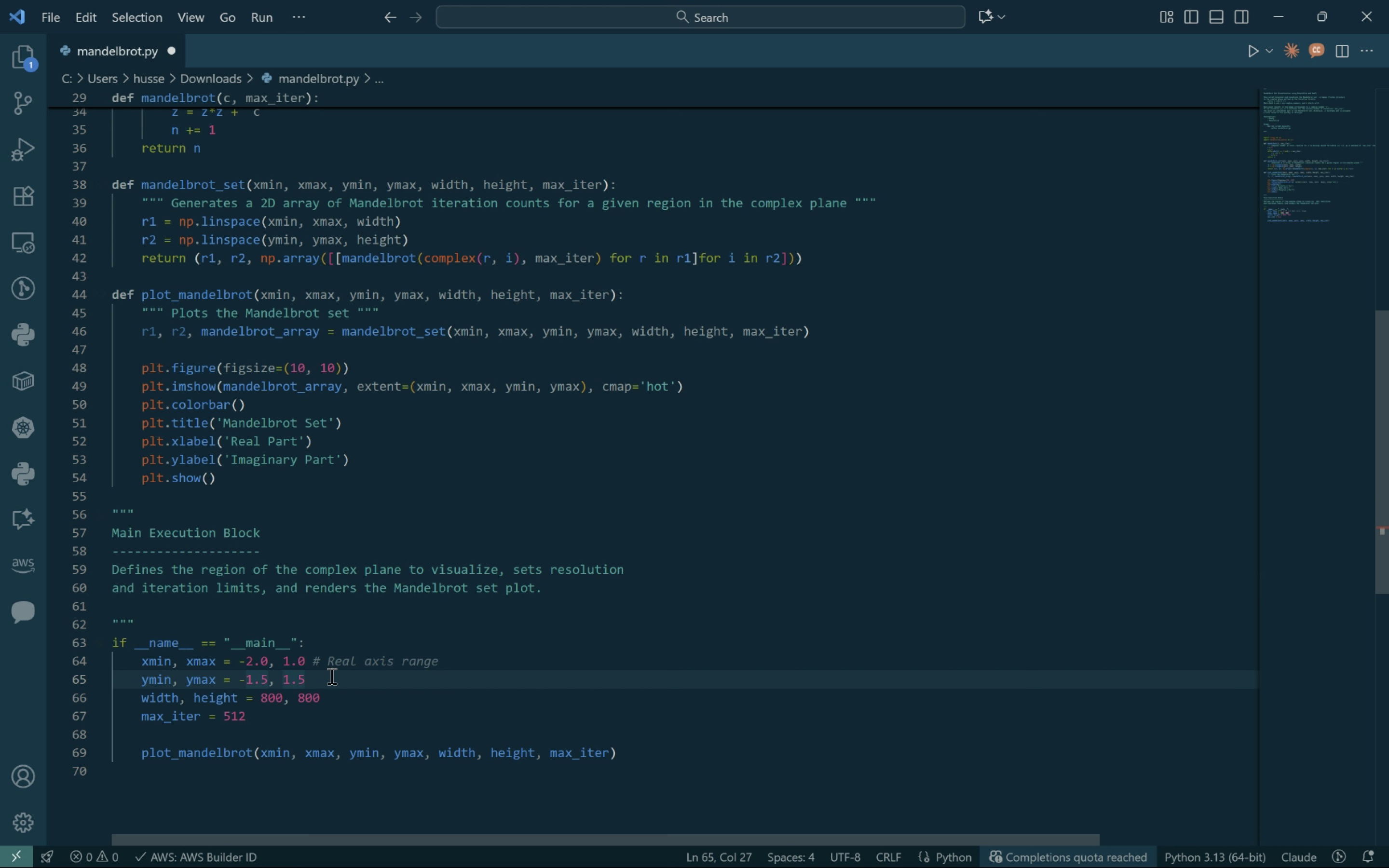 
type( # Imaginary axis range)
 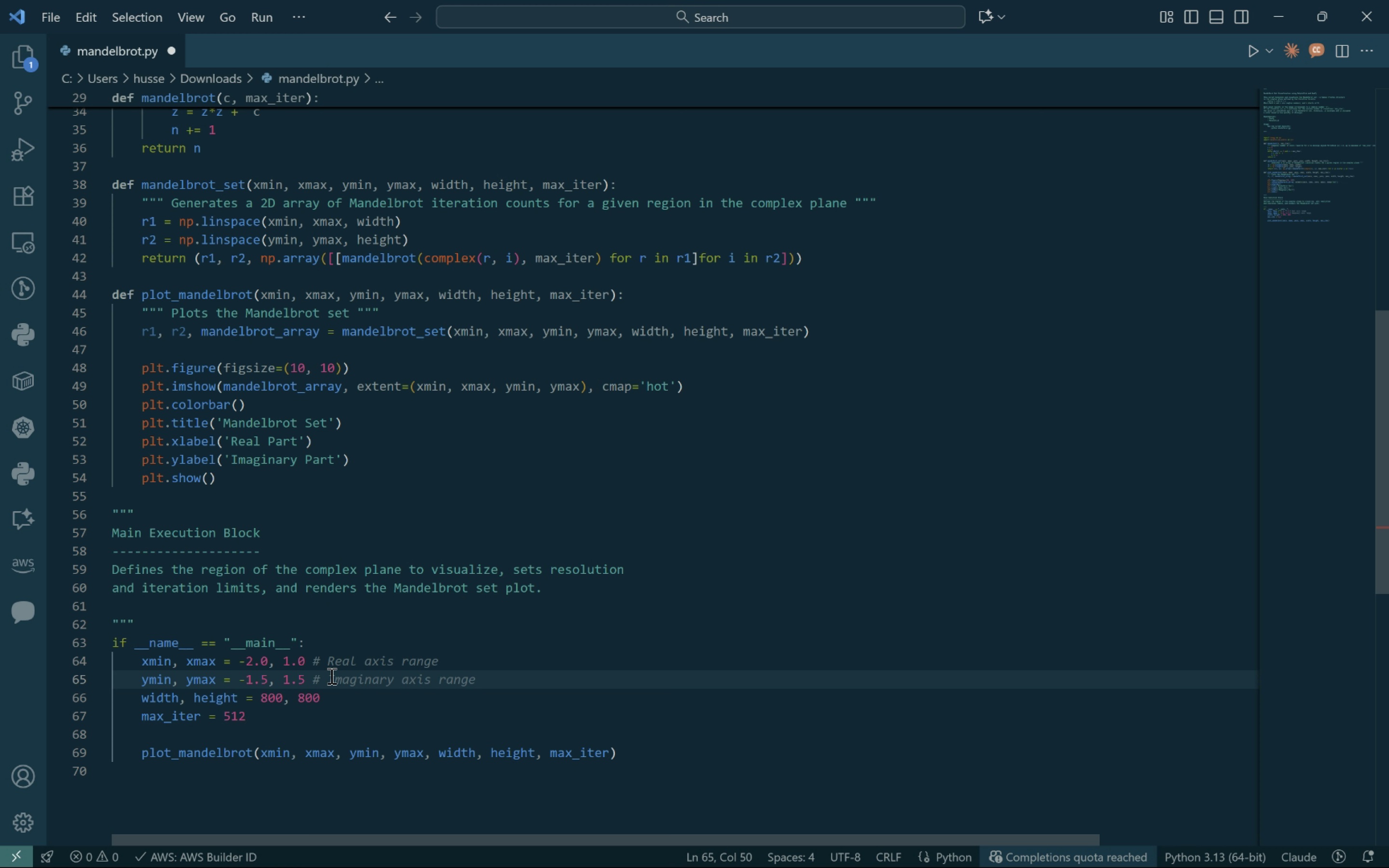 
left_click([340, 692])
 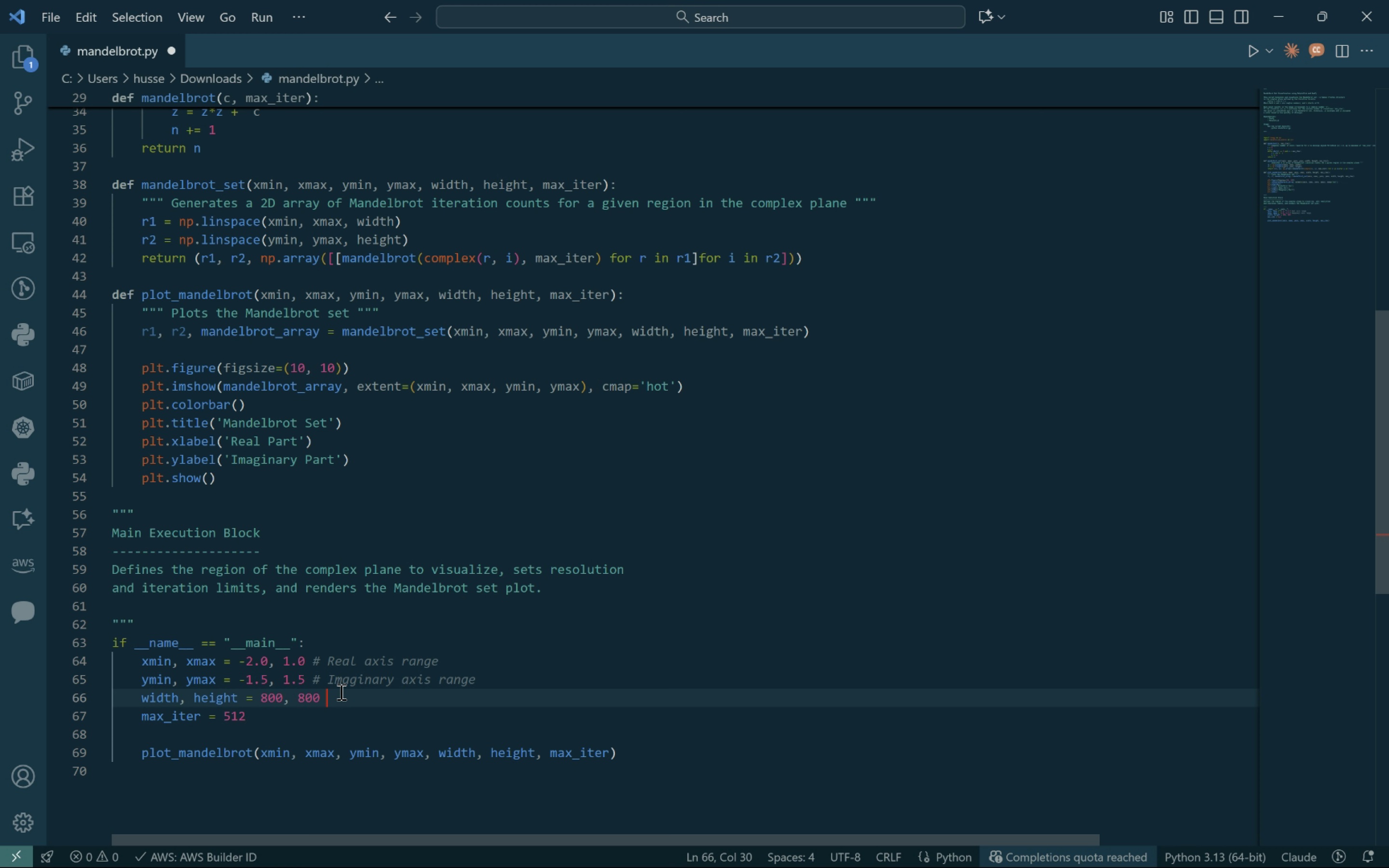 
type( # Image resolution)
 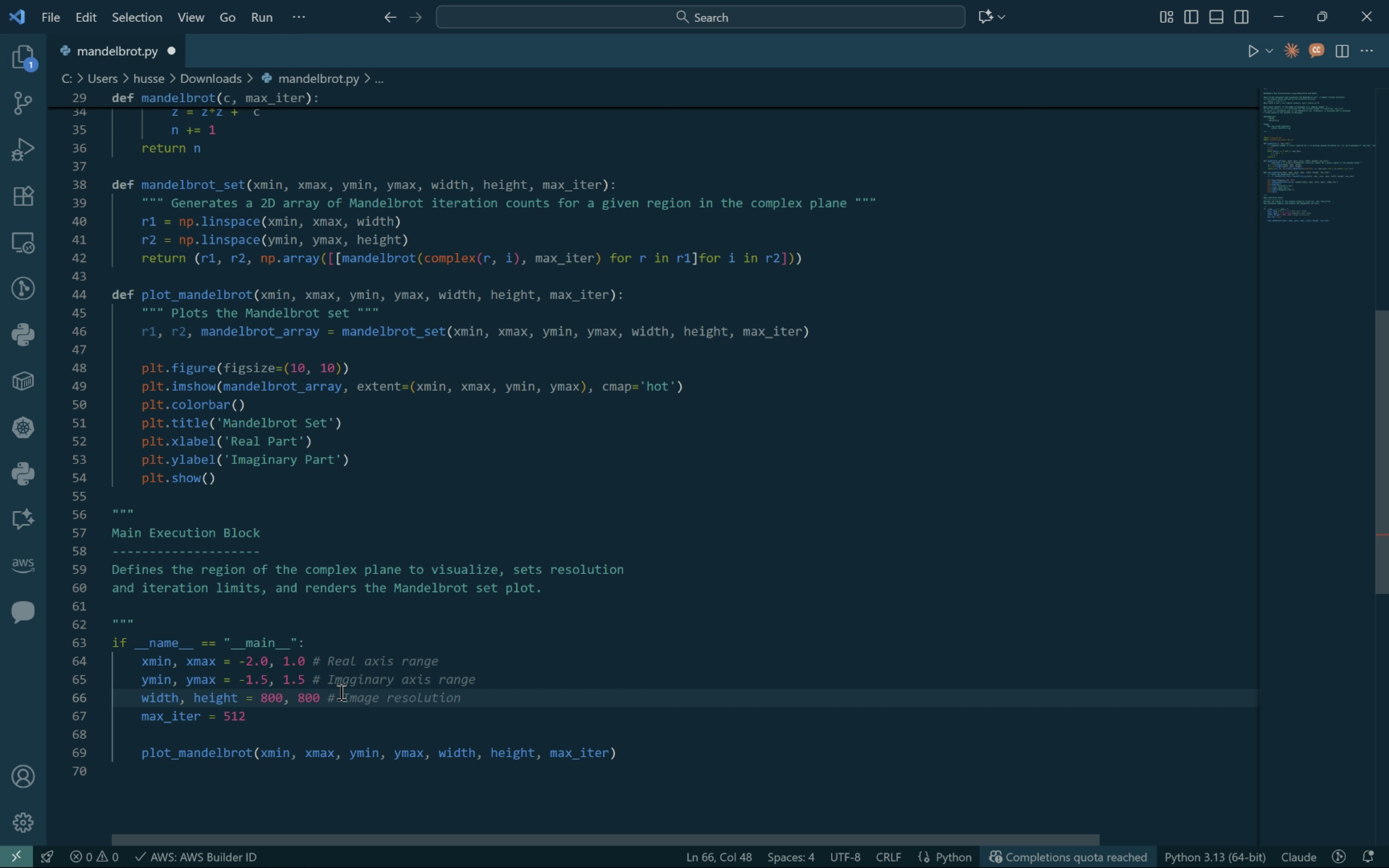 
left_click([316, 717])
 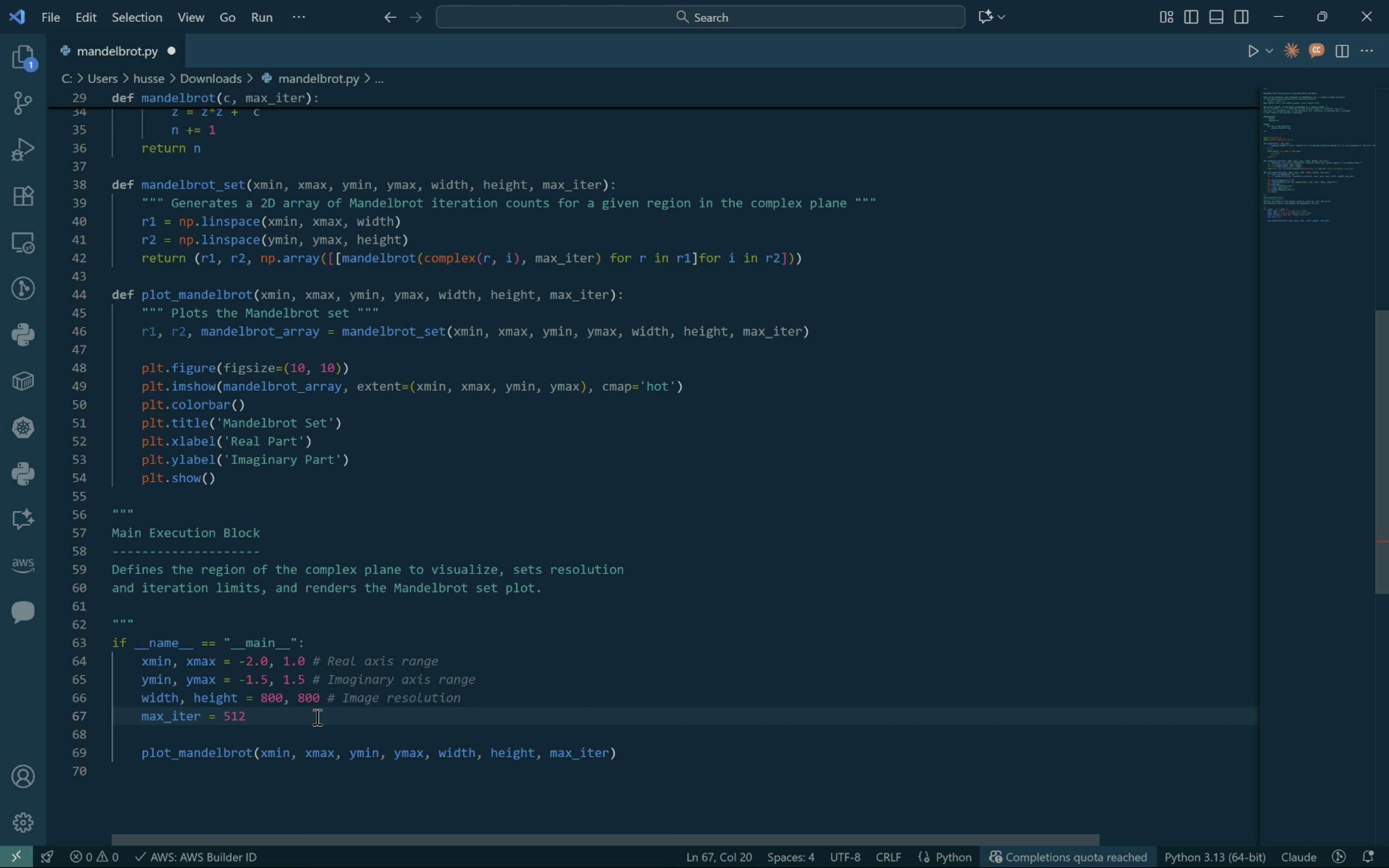 
type(# Iteration depth for each point)
 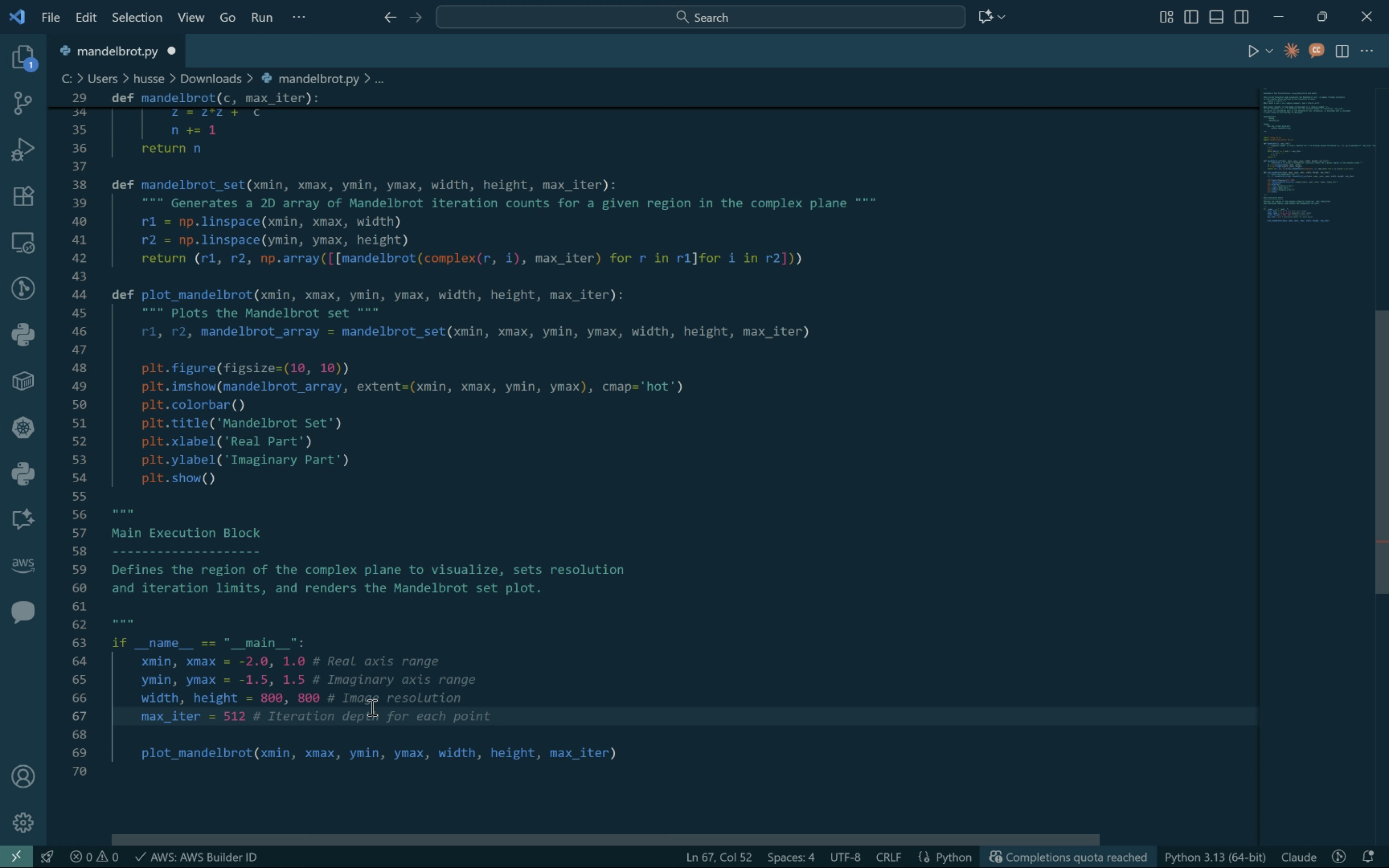 
left_click([525, 688])
 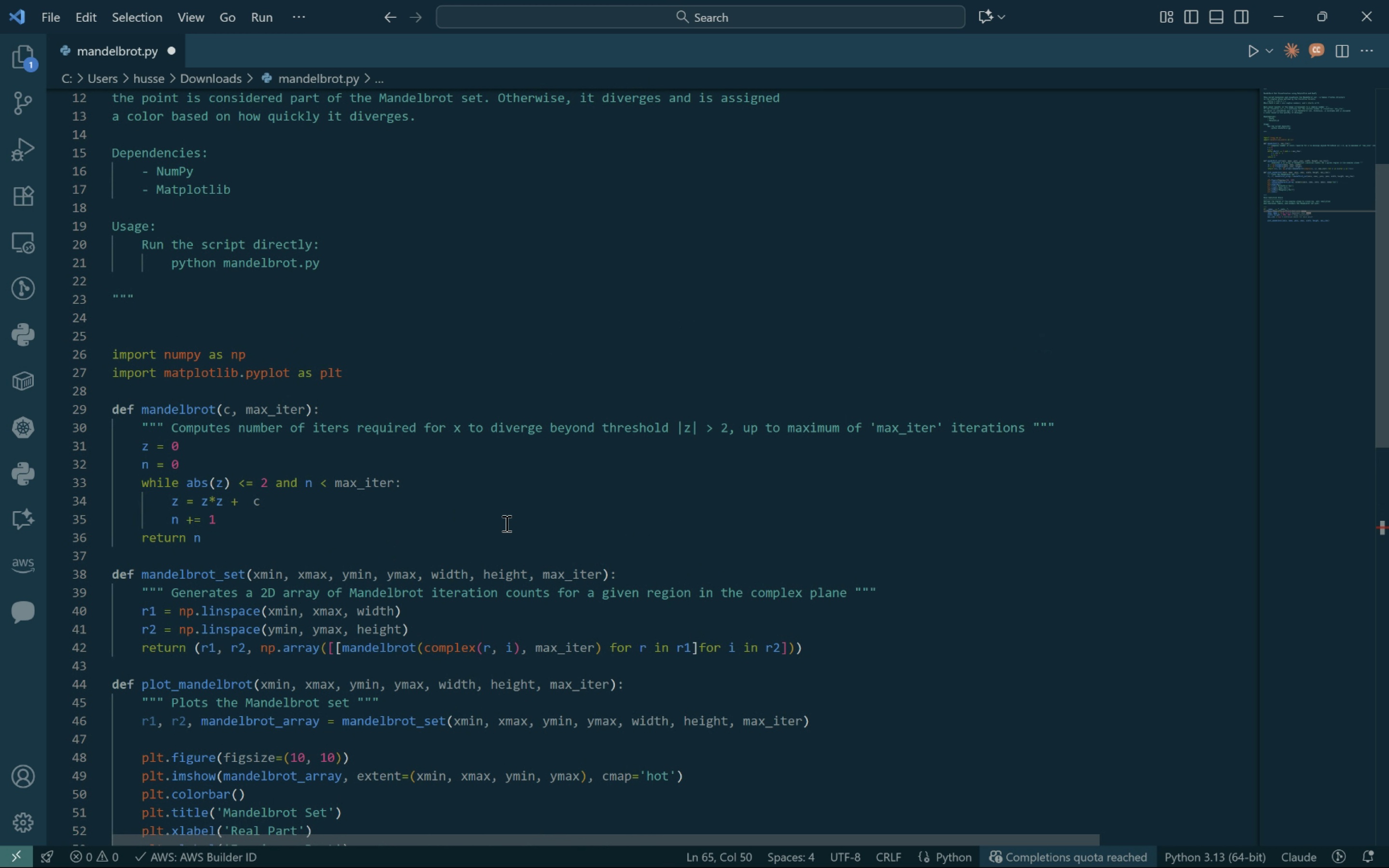 
wait(16.74)
 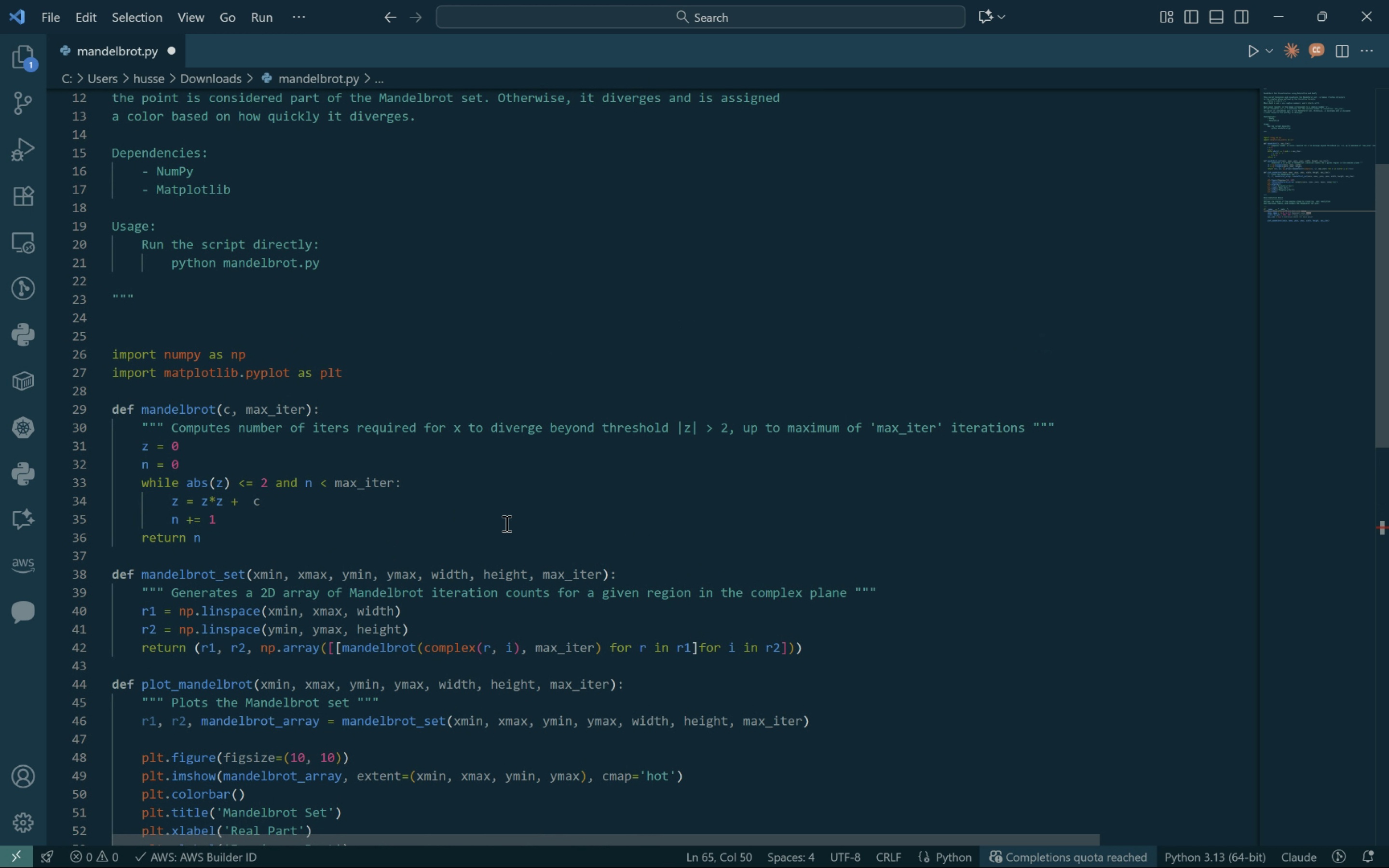 
left_click([593, 460])
 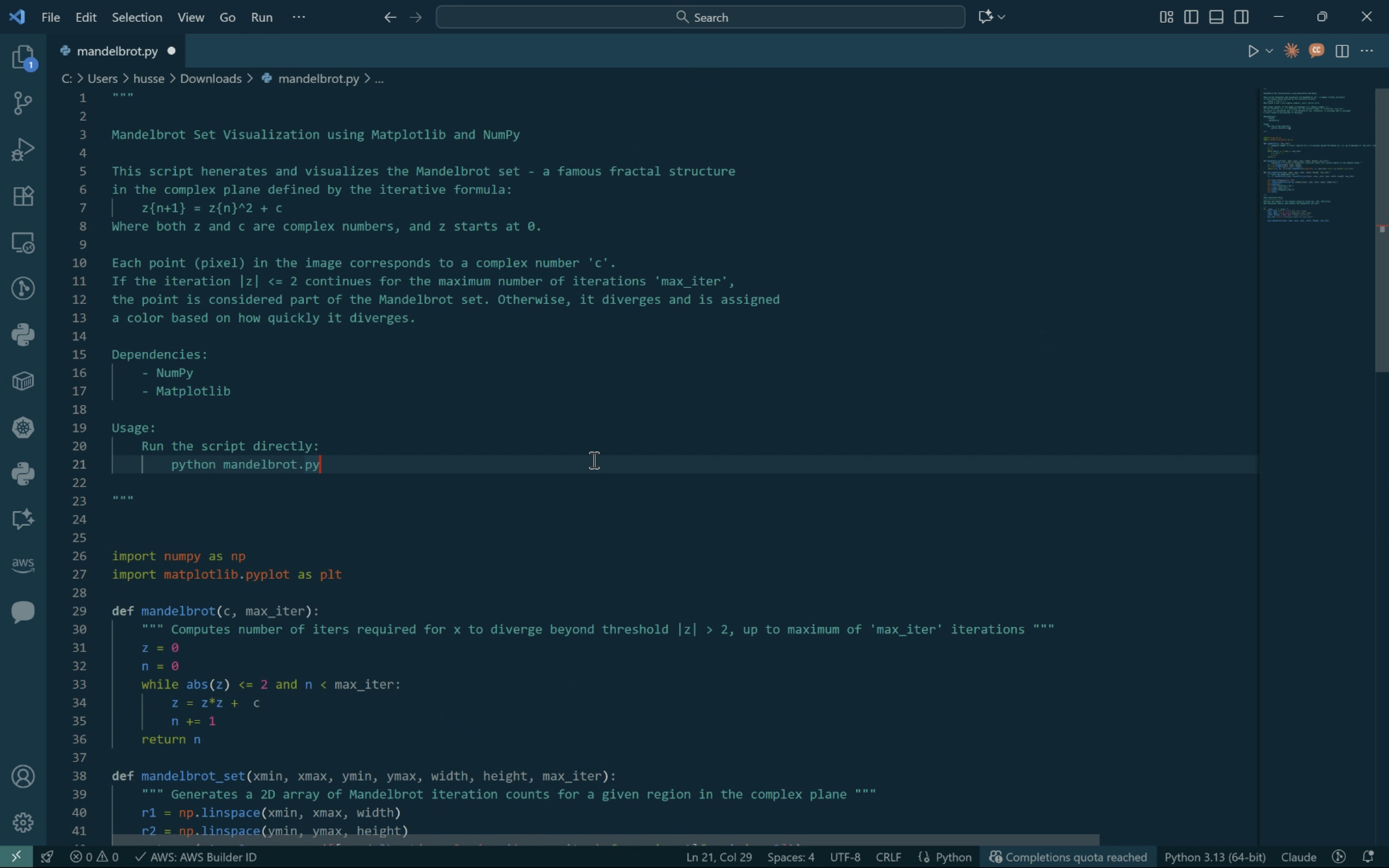 
key(Control+S)
 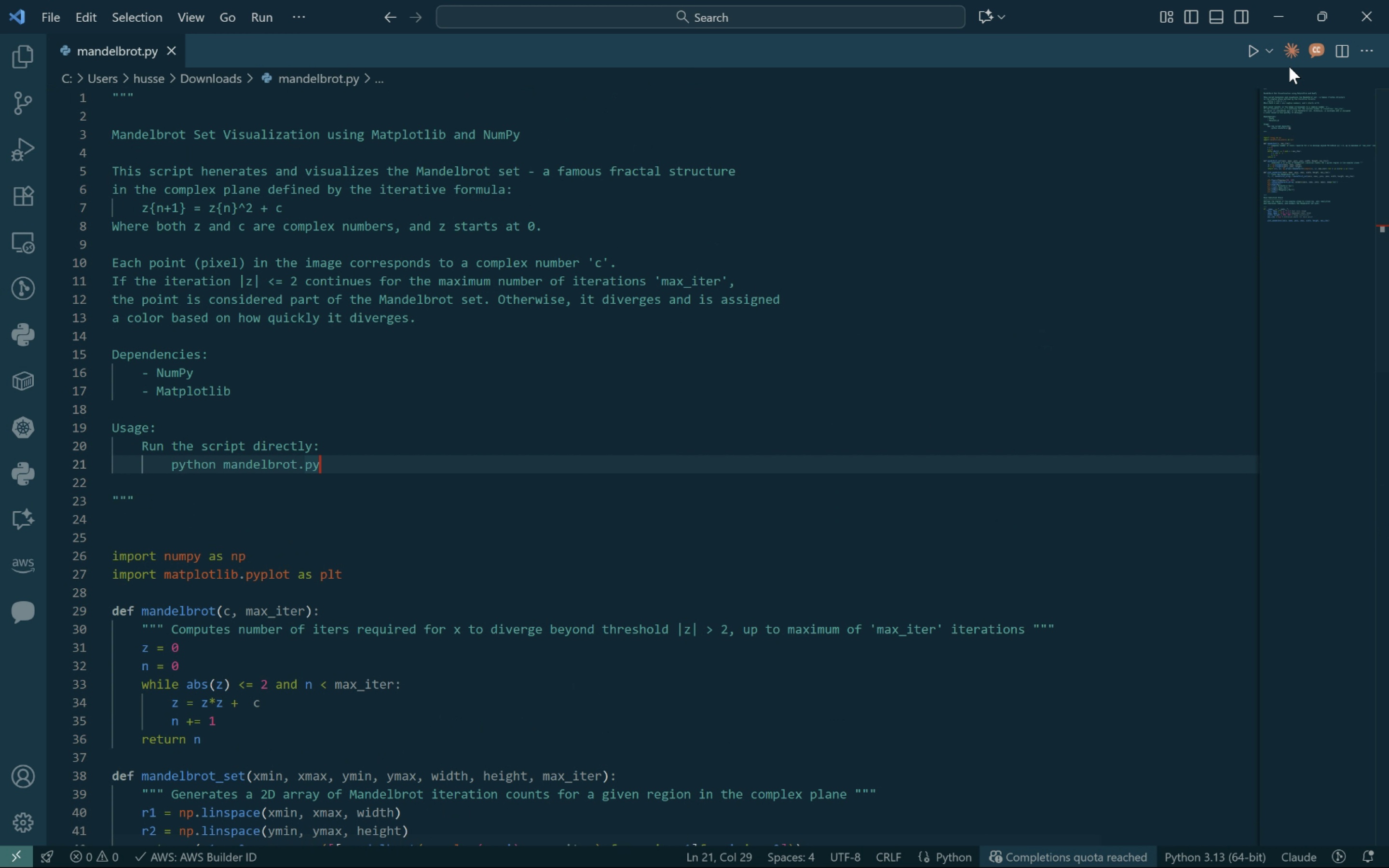 
left_click([1259, 54])
 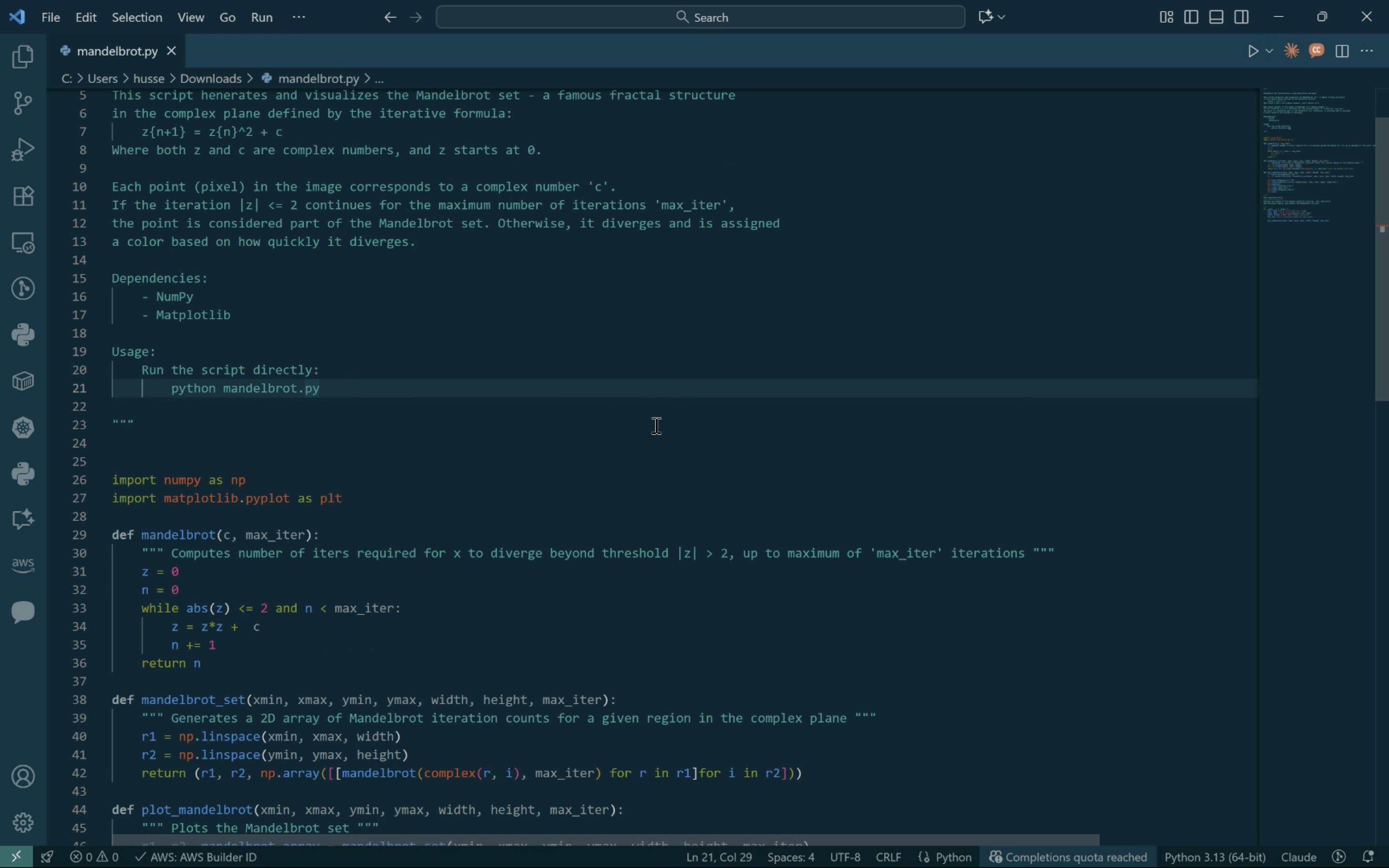 
wait(13.34)
 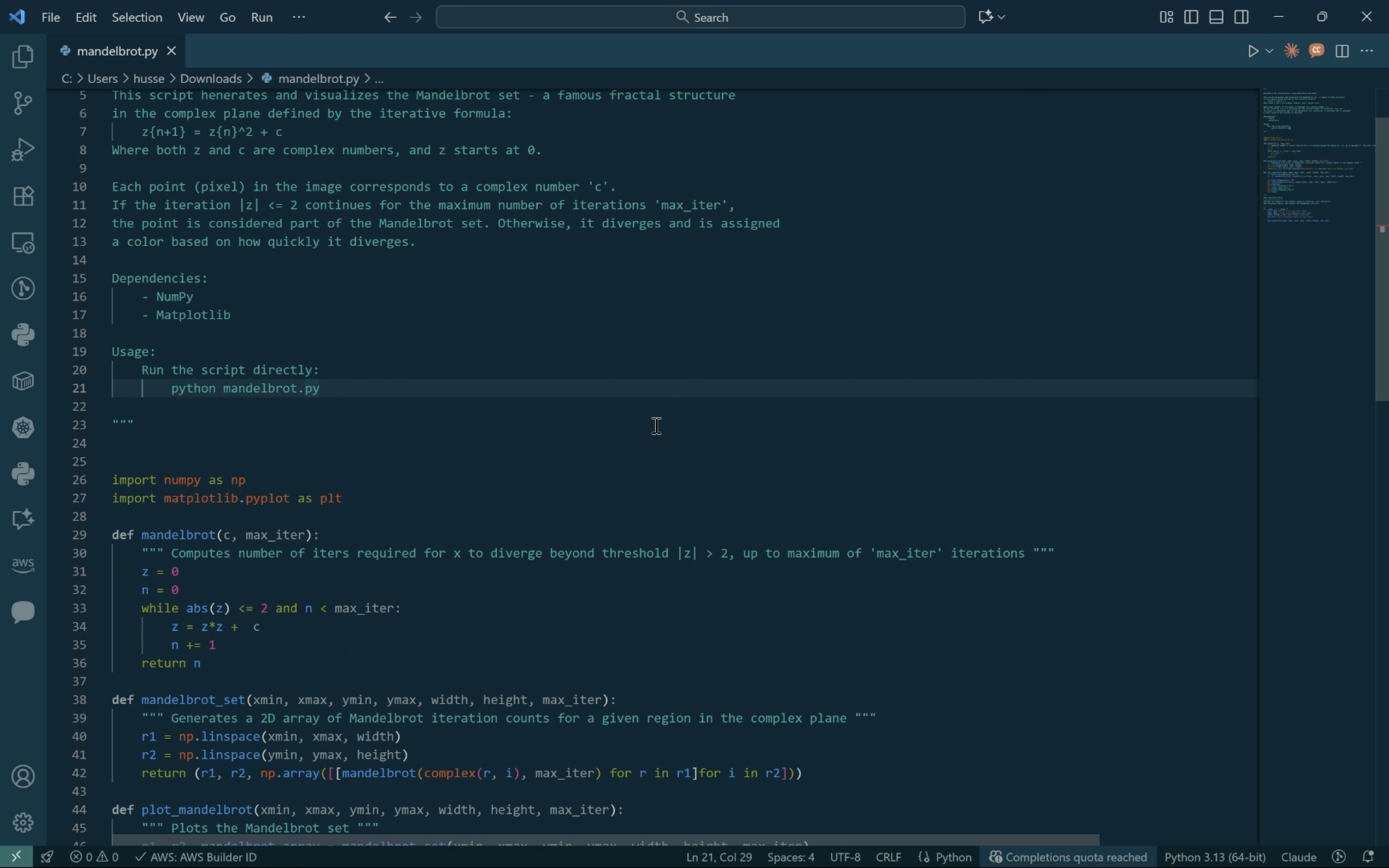 
left_click([927, 37])
 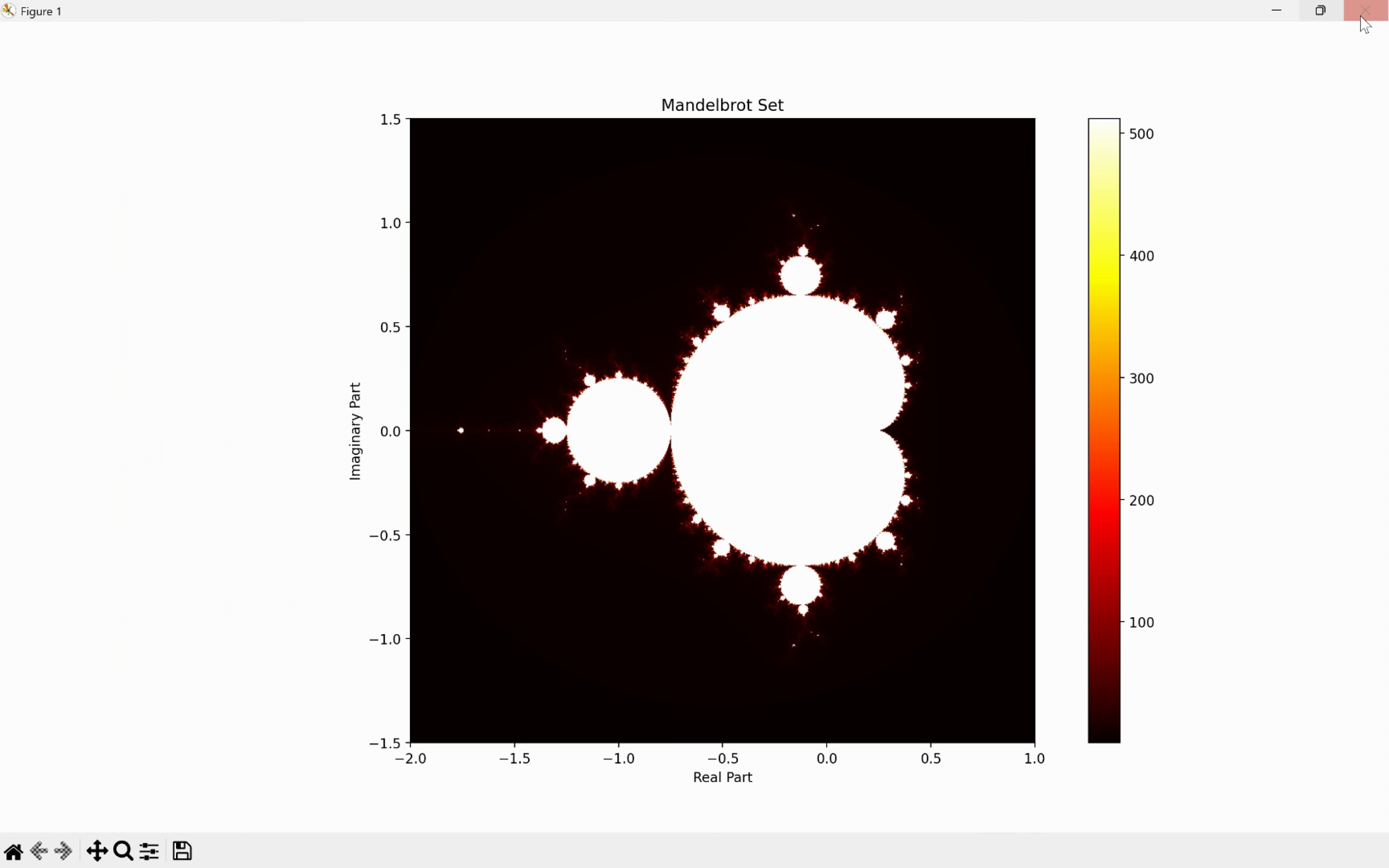 
left_click([1366, 11])
 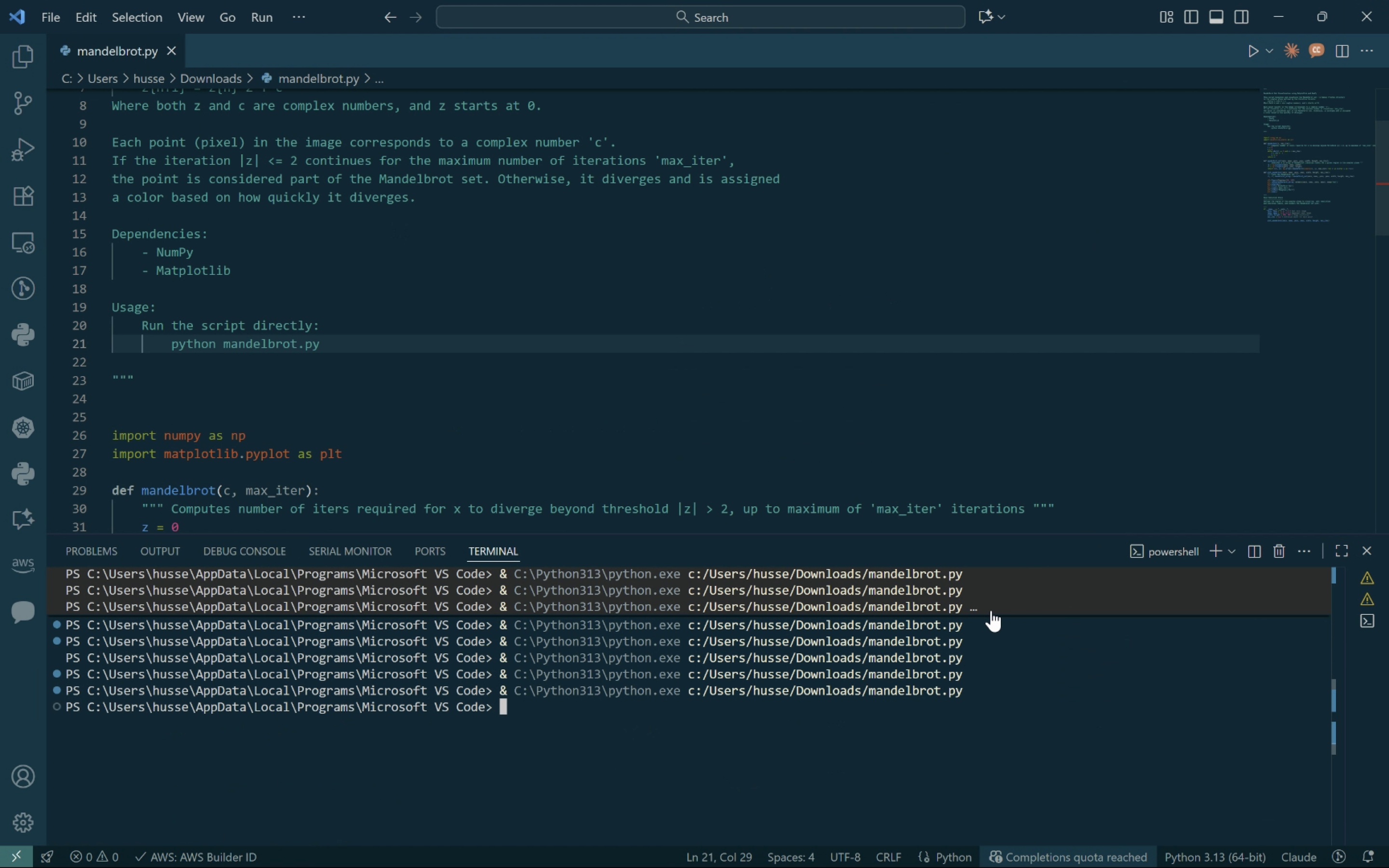 
left_click([831, 736])
 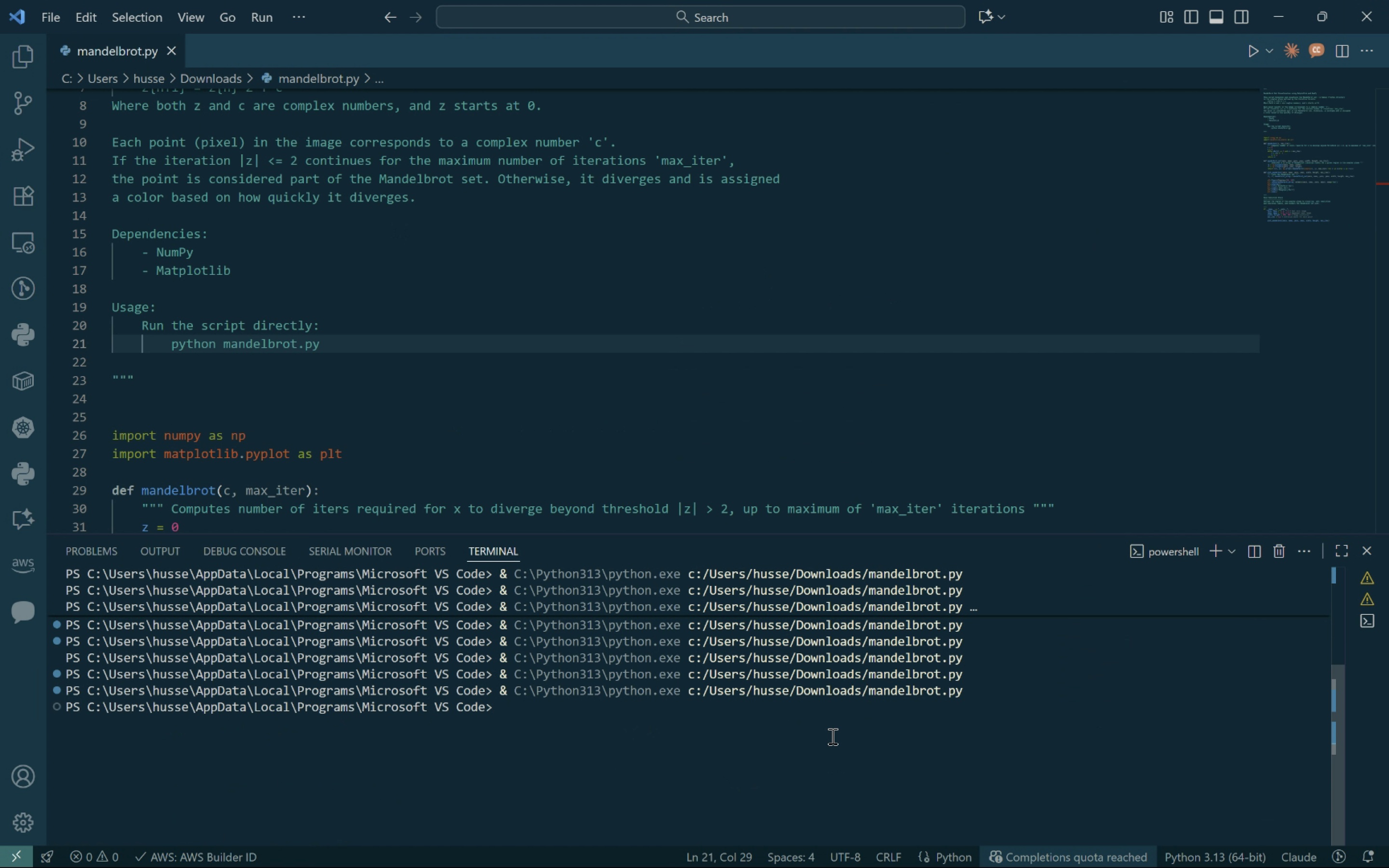 
type(cls)
 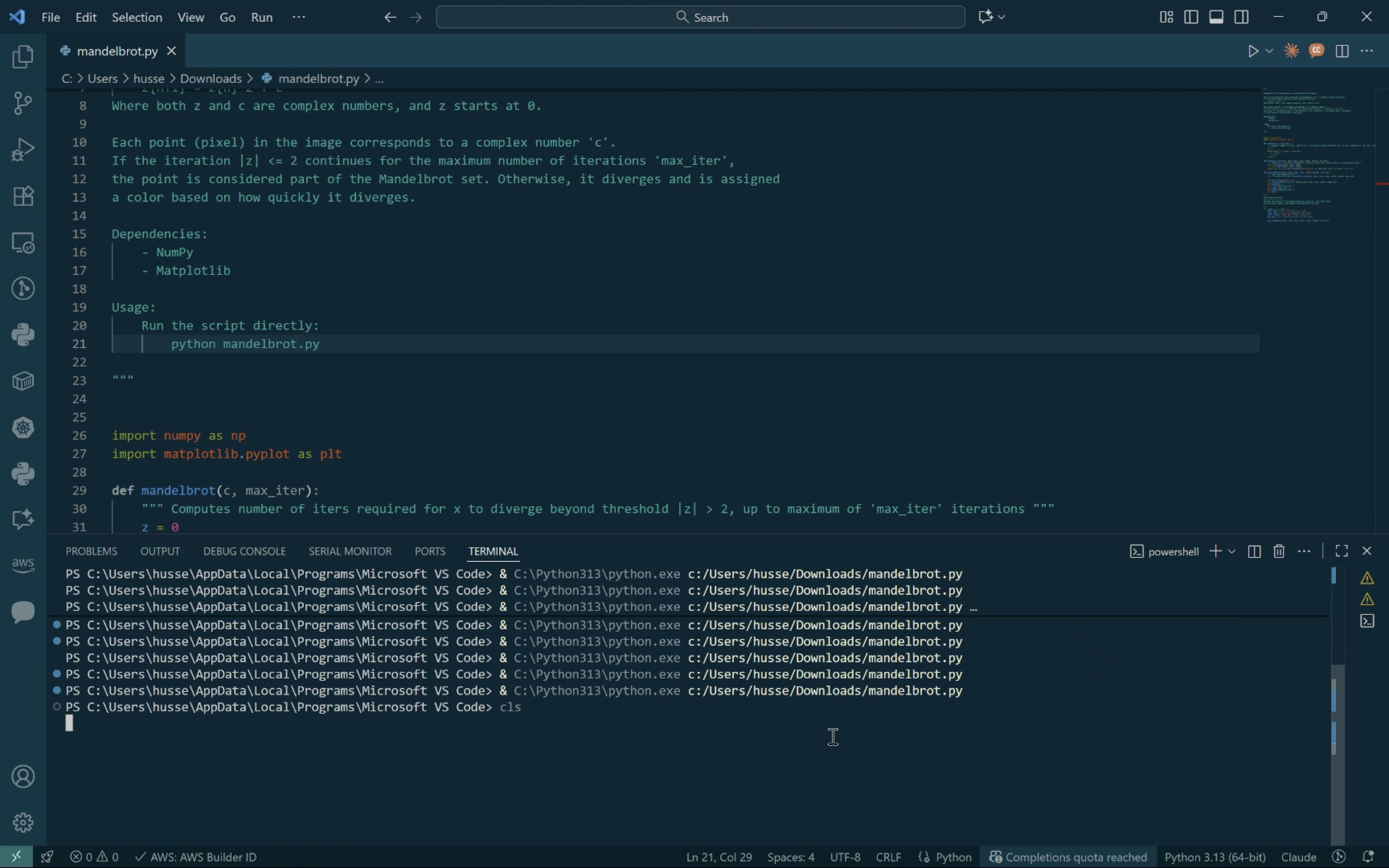 
key(Enter)
 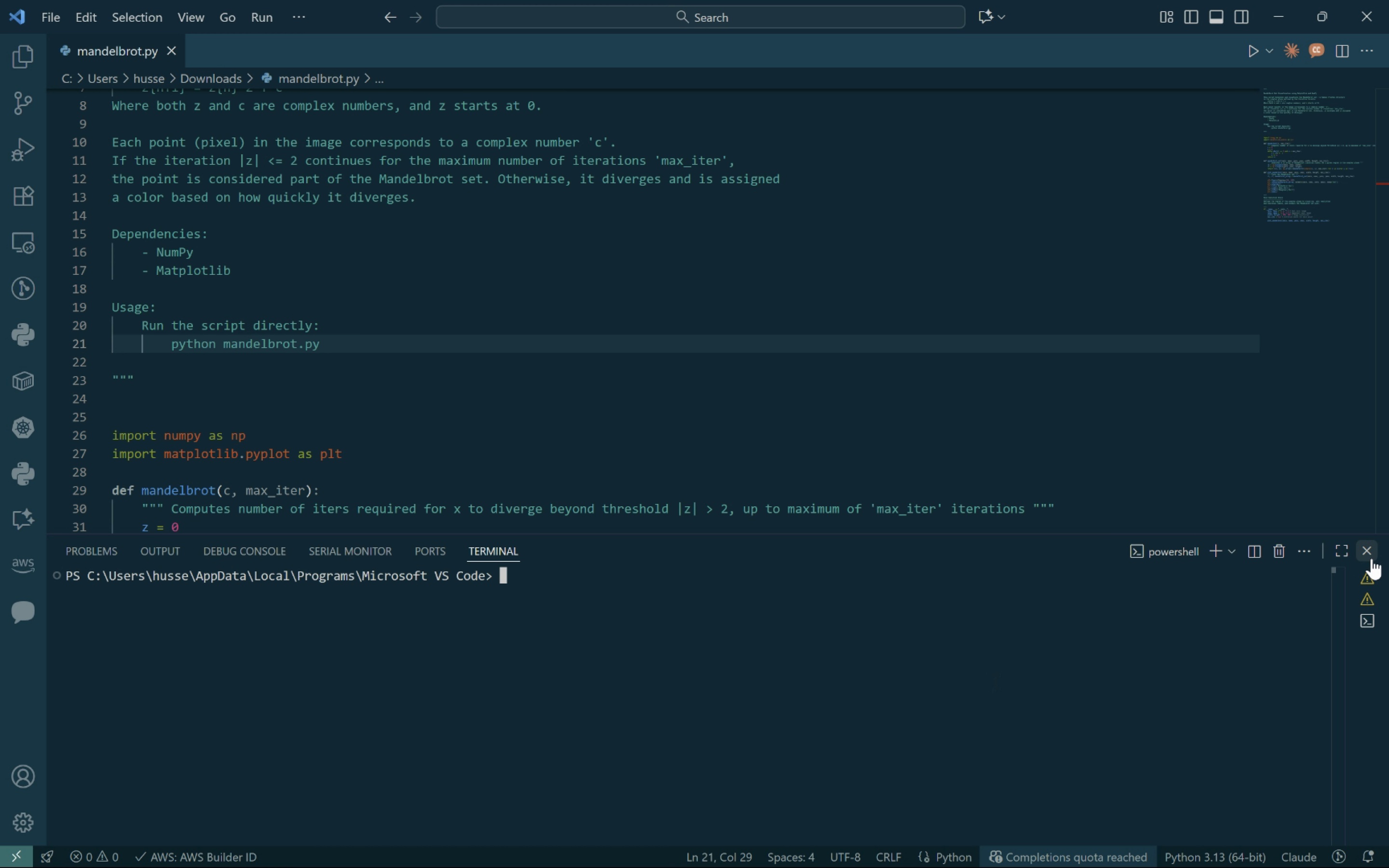 
left_click([1369, 551])
 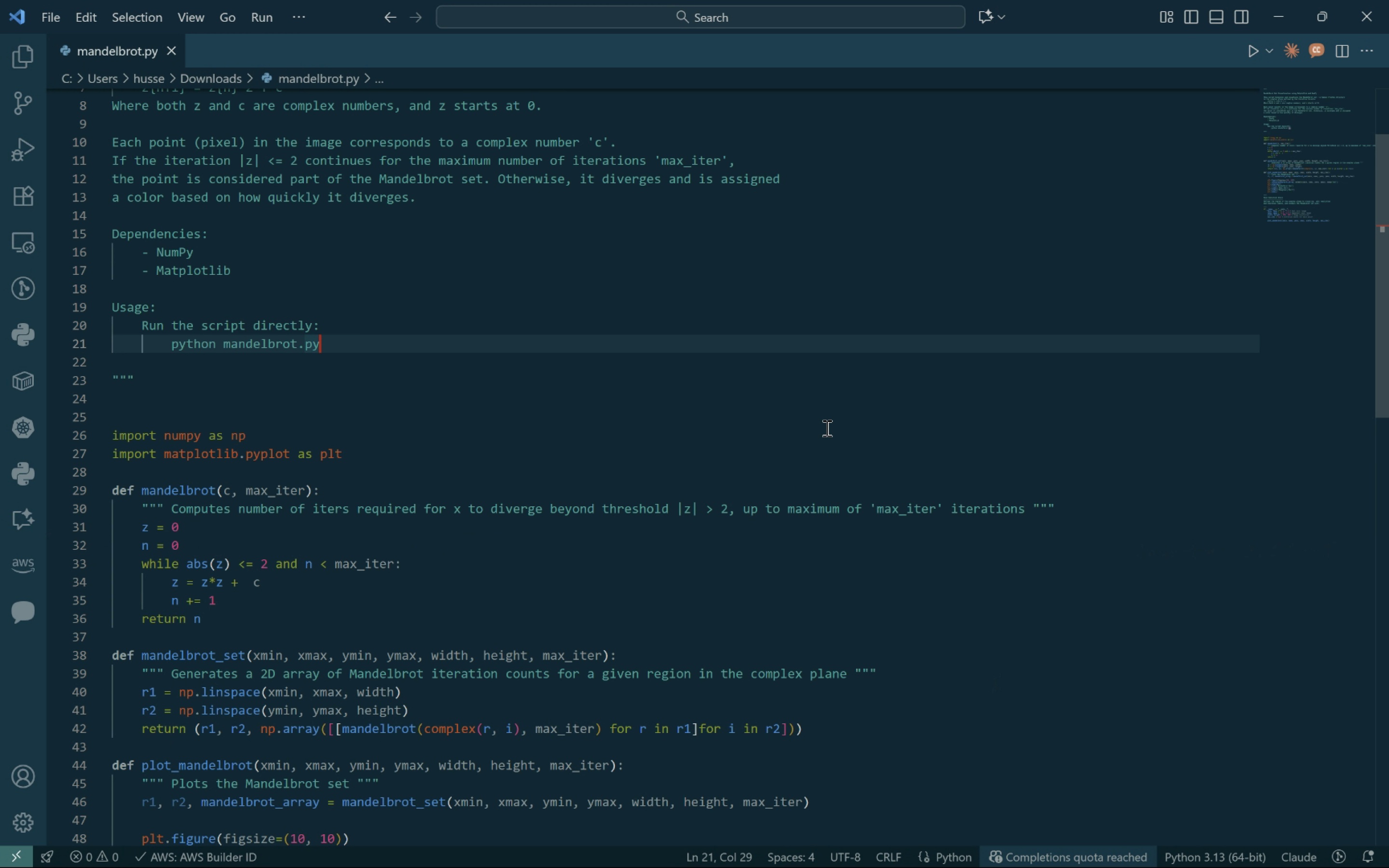 
left_click([826, 428])
 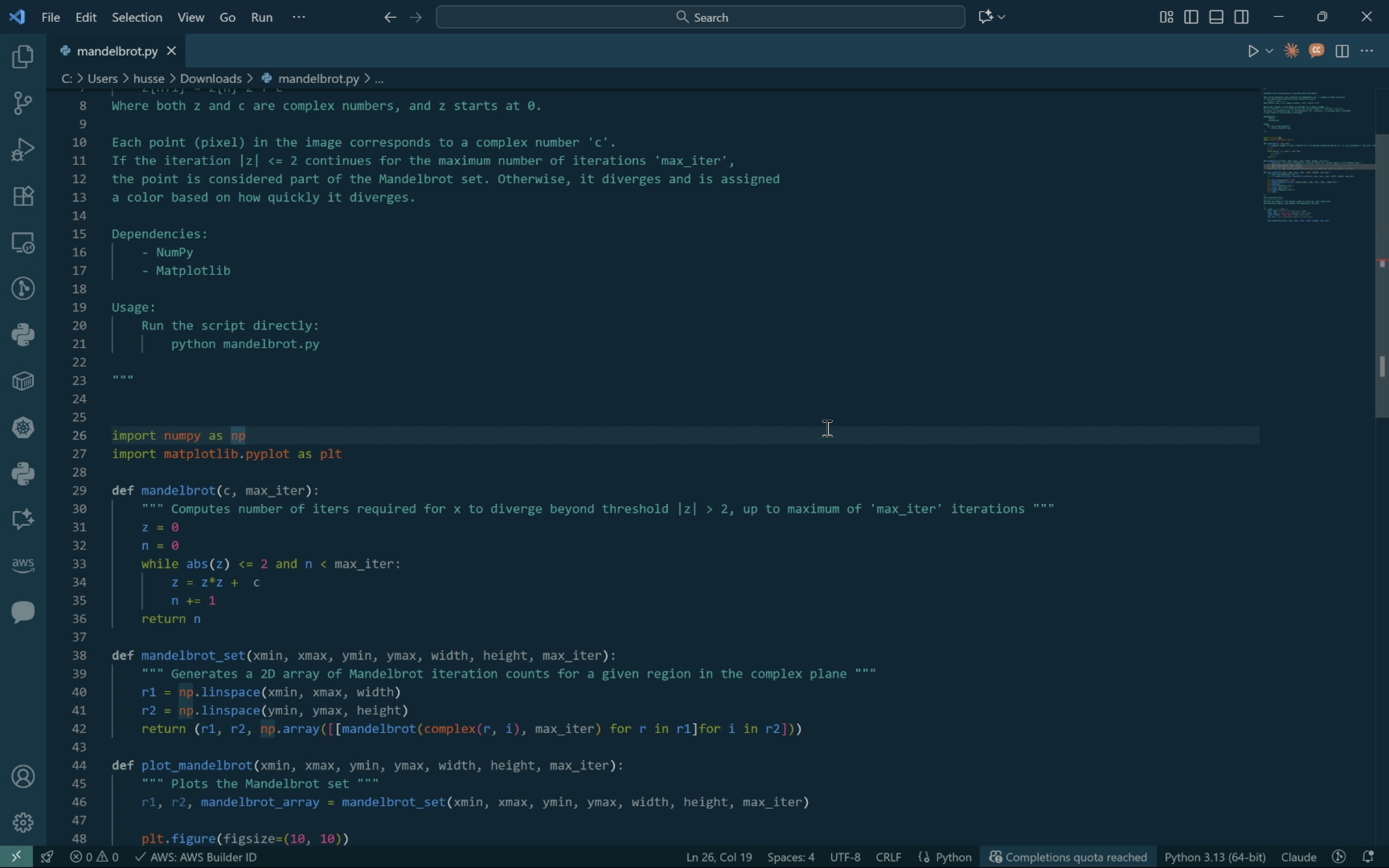 
key(Shift+ShiftLeft)
 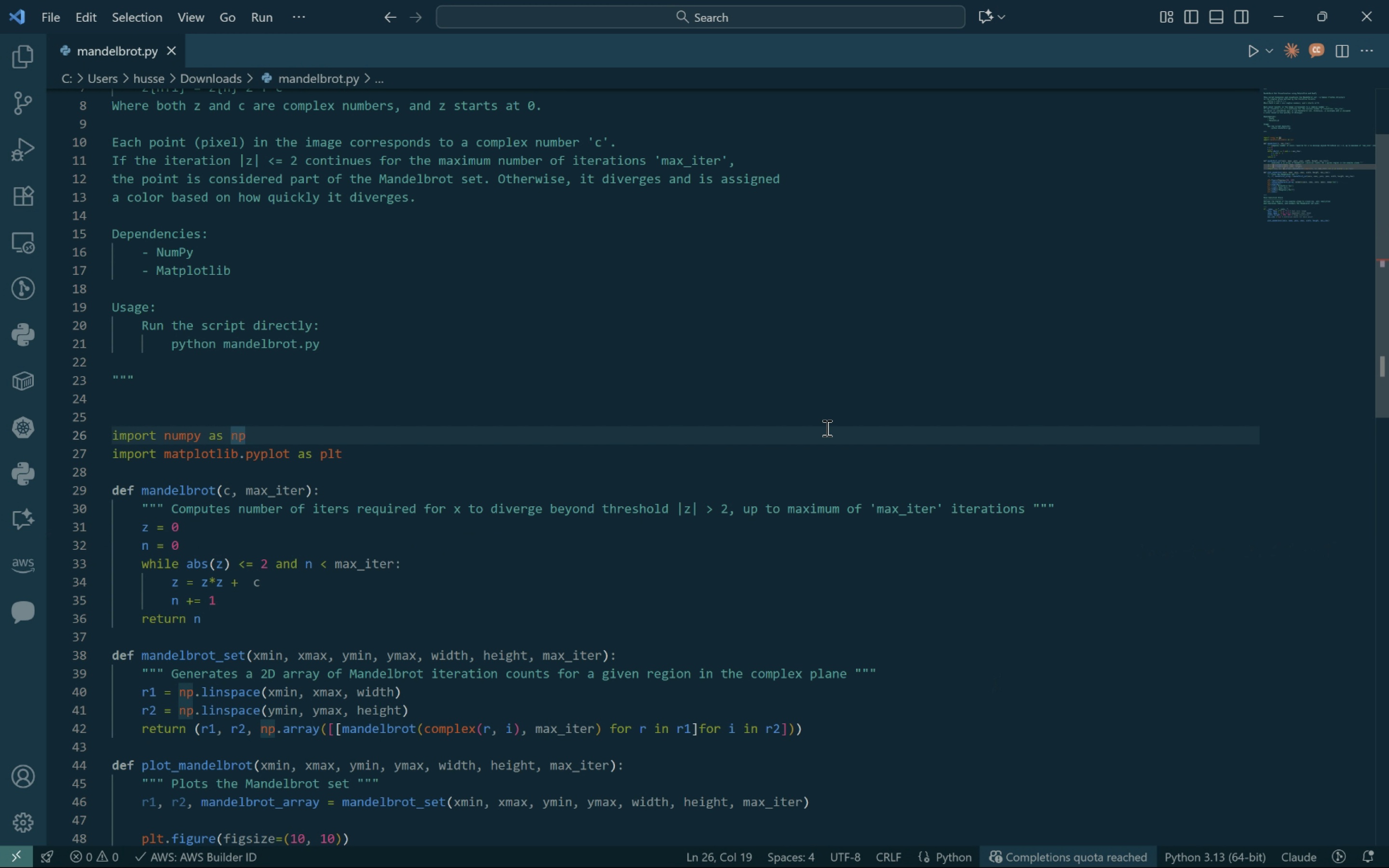 
key(Control+S)
 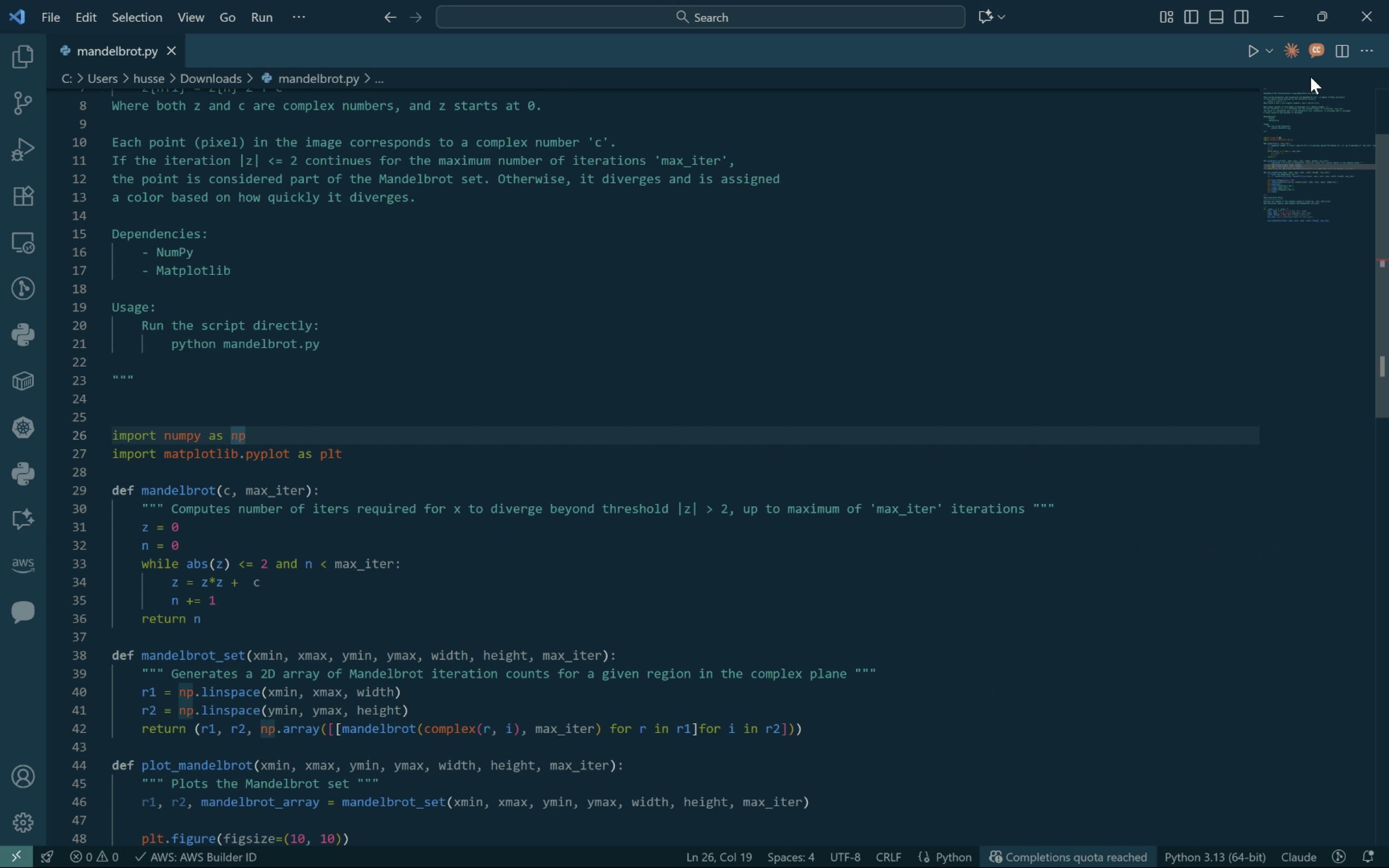 